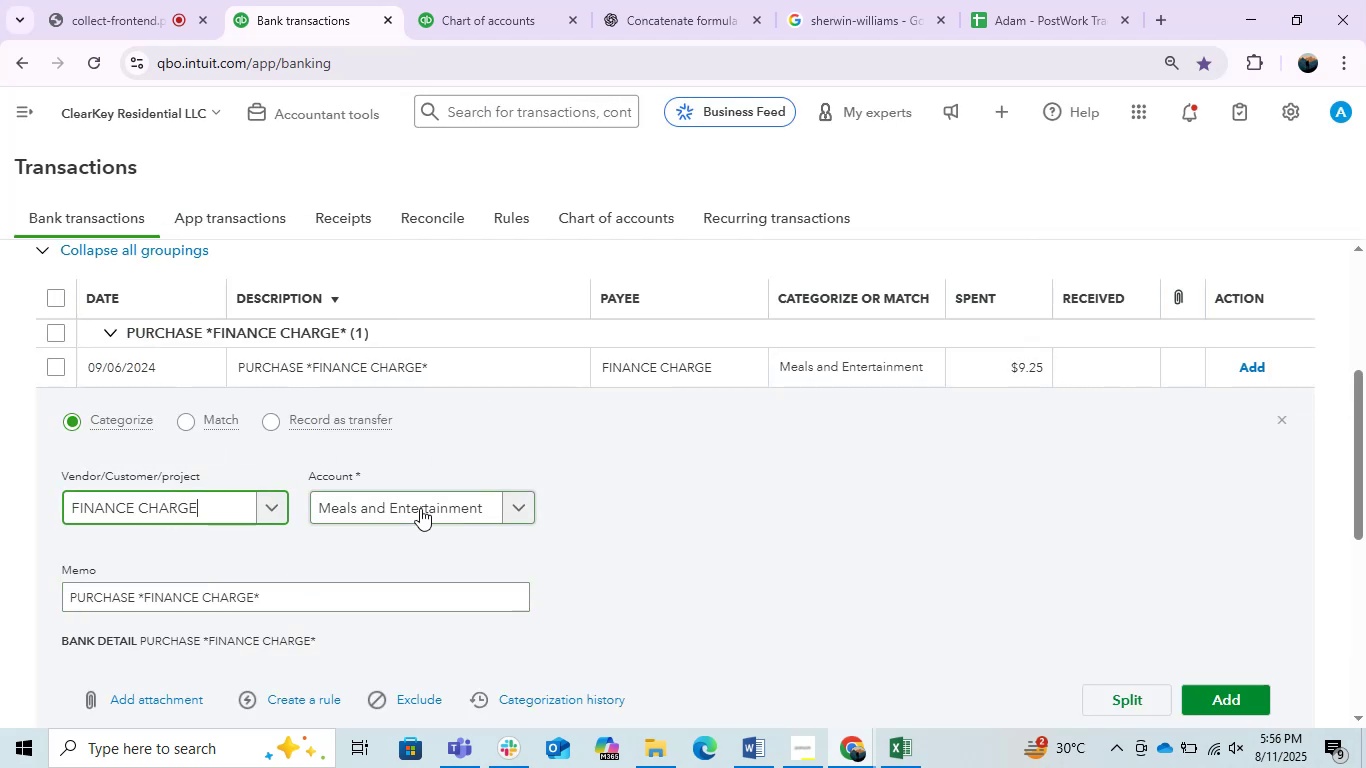 
left_click([420, 508])
 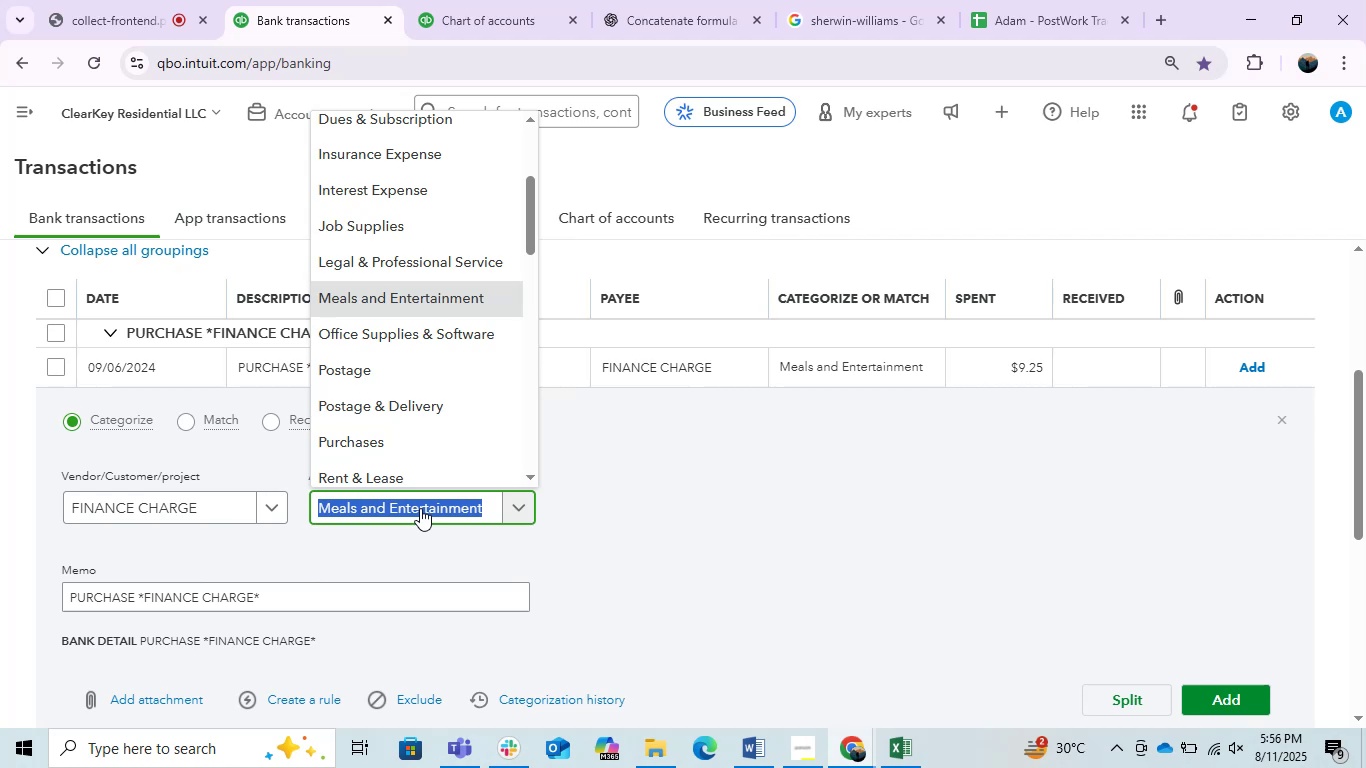 
type(int)
 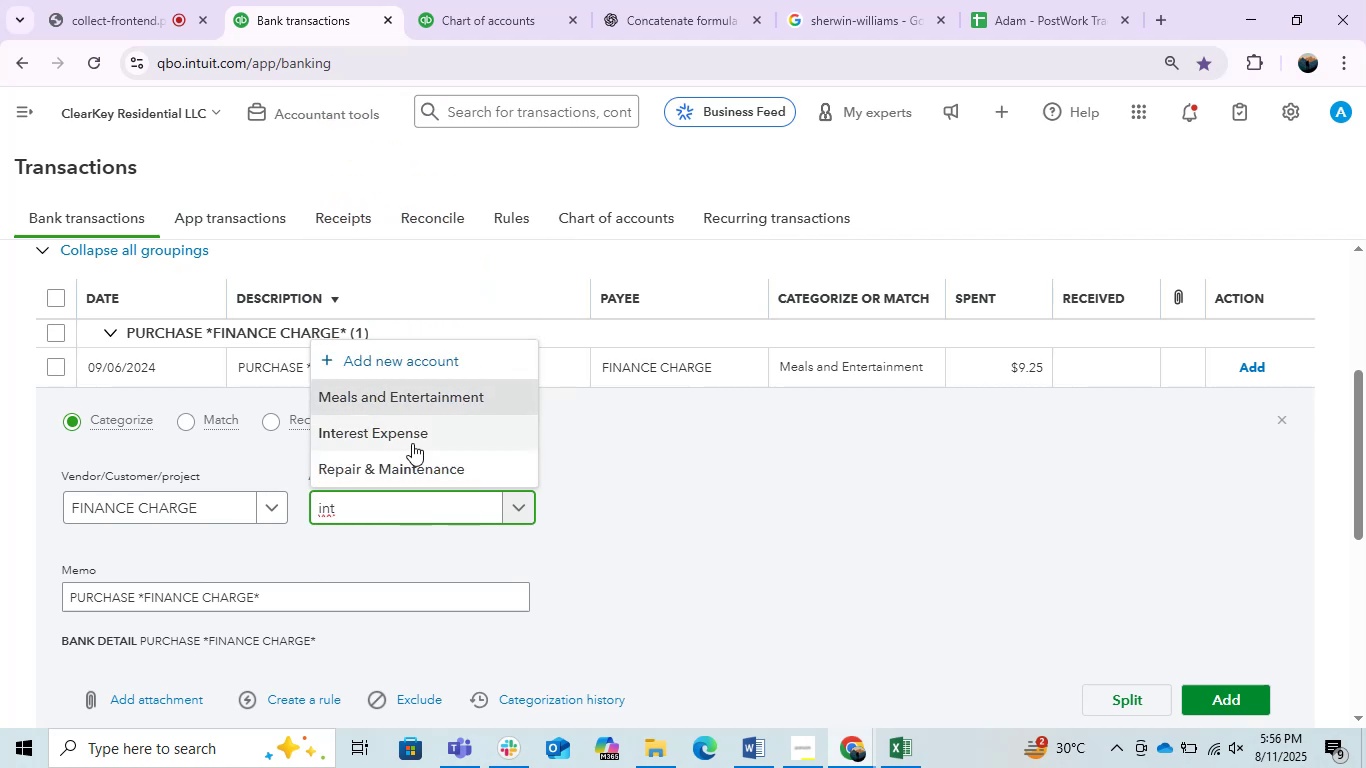 
left_click([408, 429])
 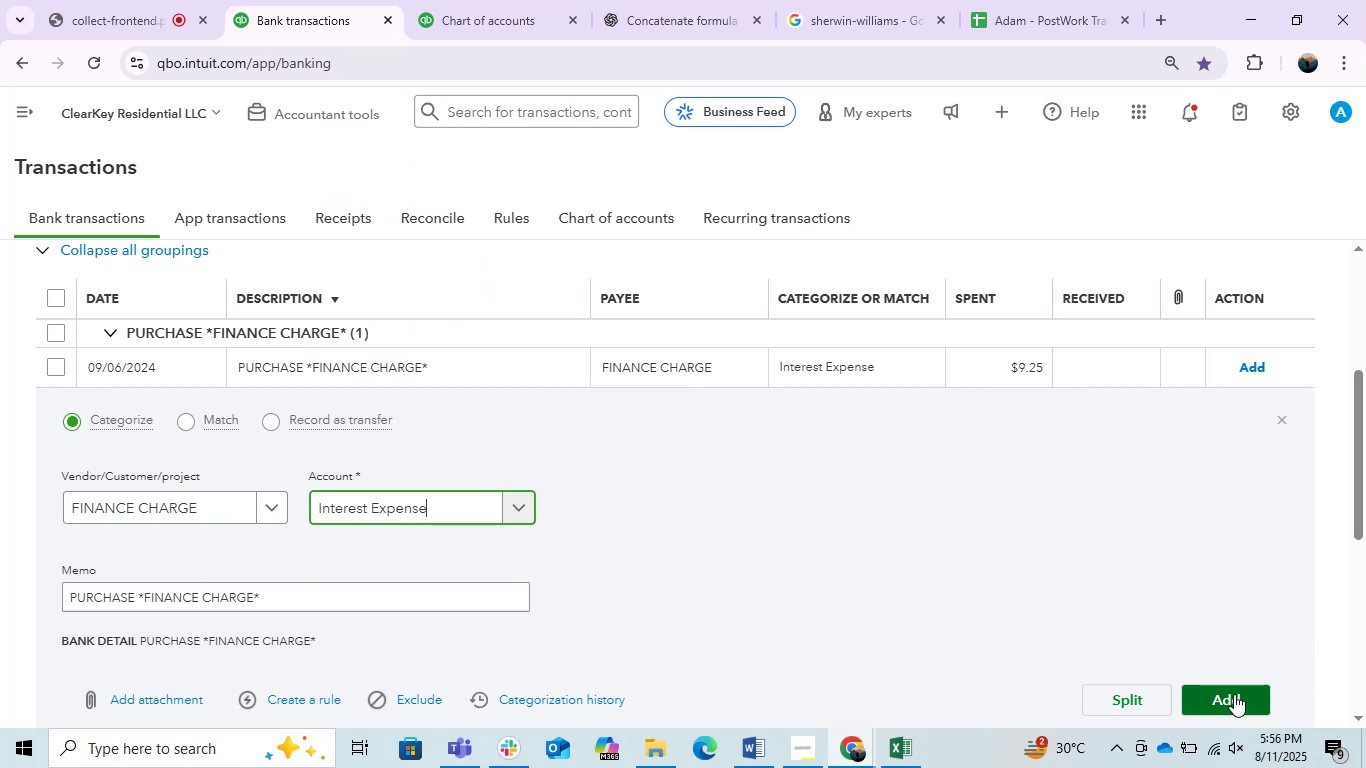 
left_click([1234, 694])
 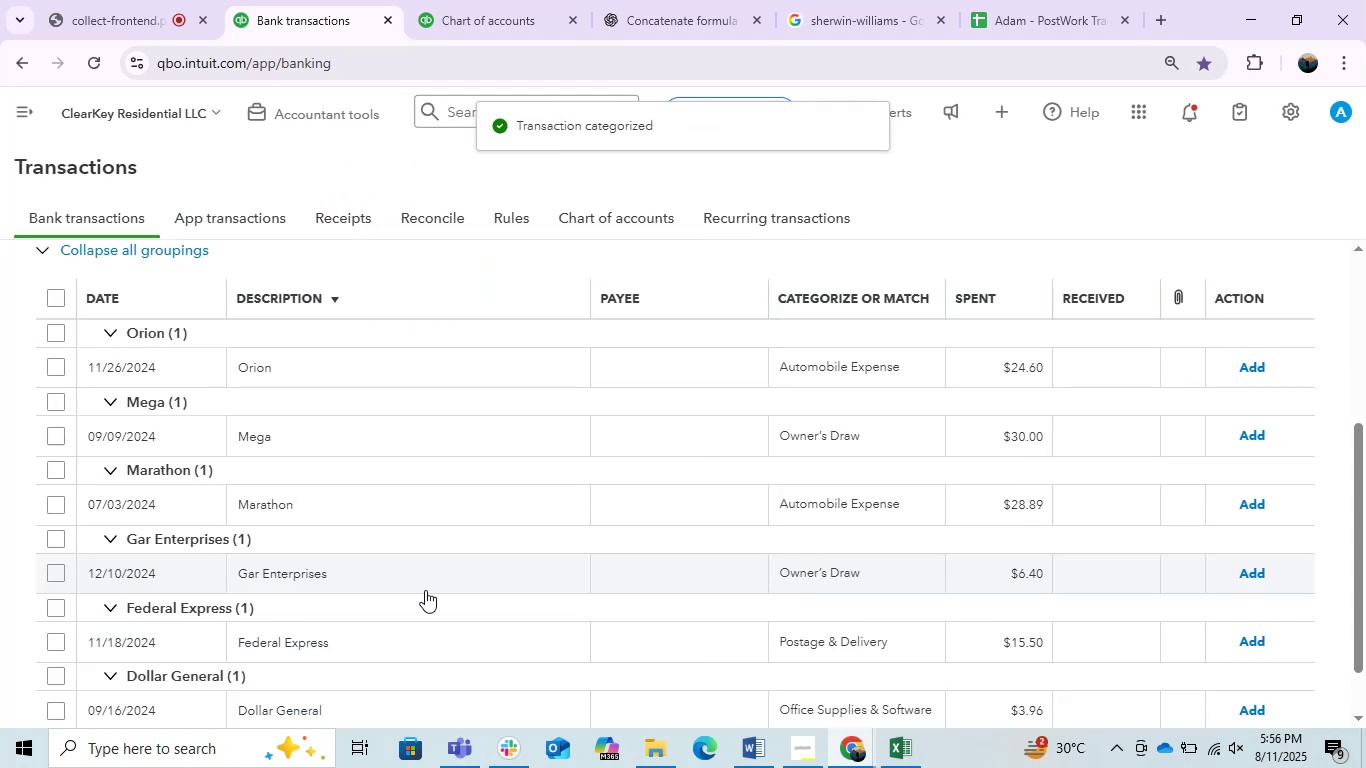 
scroll: coordinate [317, 646], scroll_direction: down, amount: 1.0
 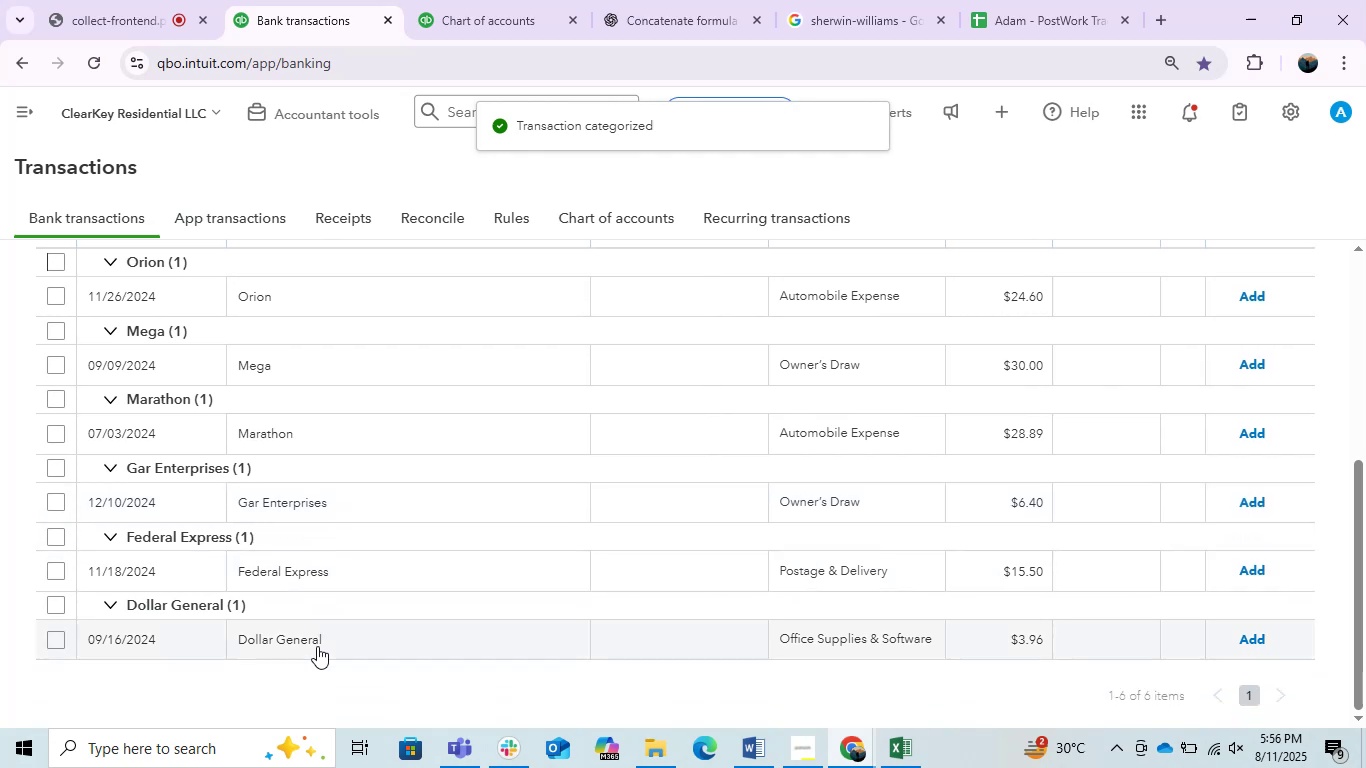 
scroll: coordinate [317, 646], scroll_direction: up, amount: 1.0
 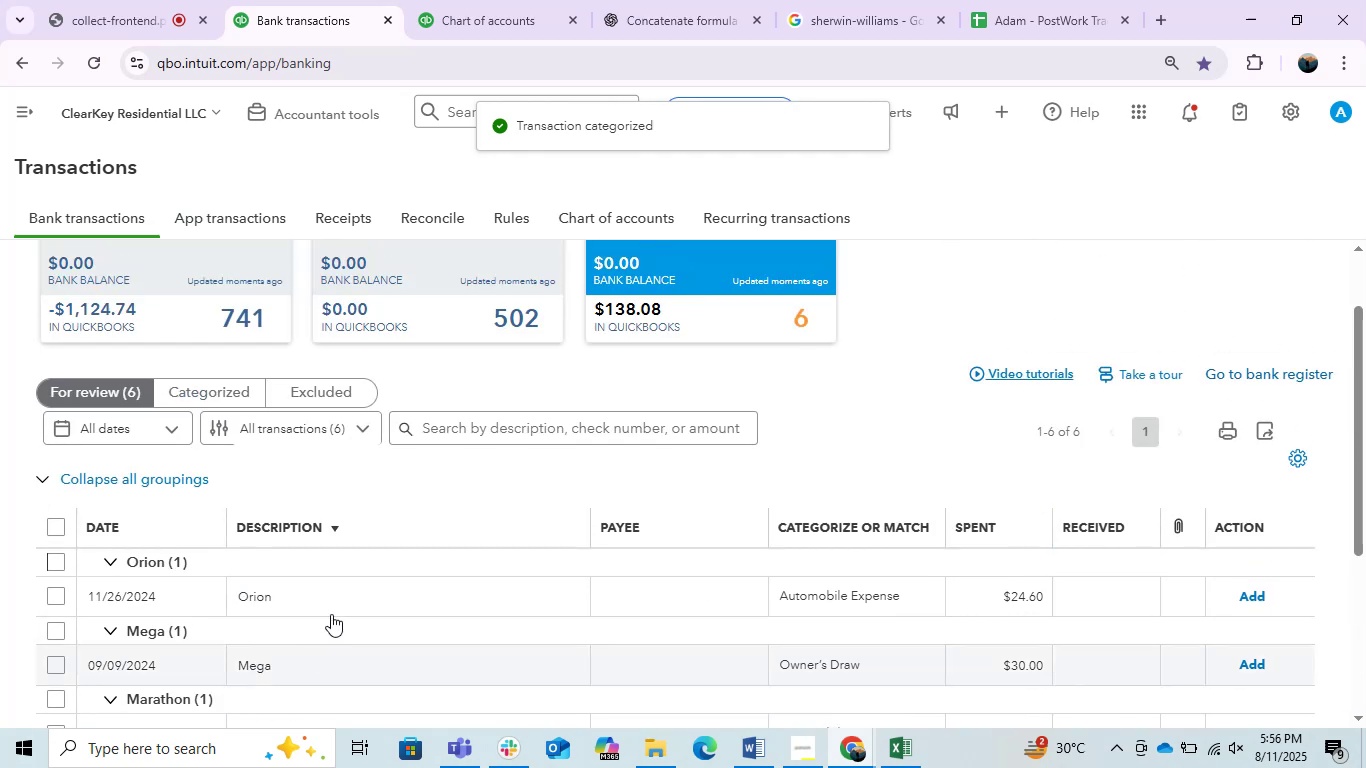 
left_click([331, 606])
 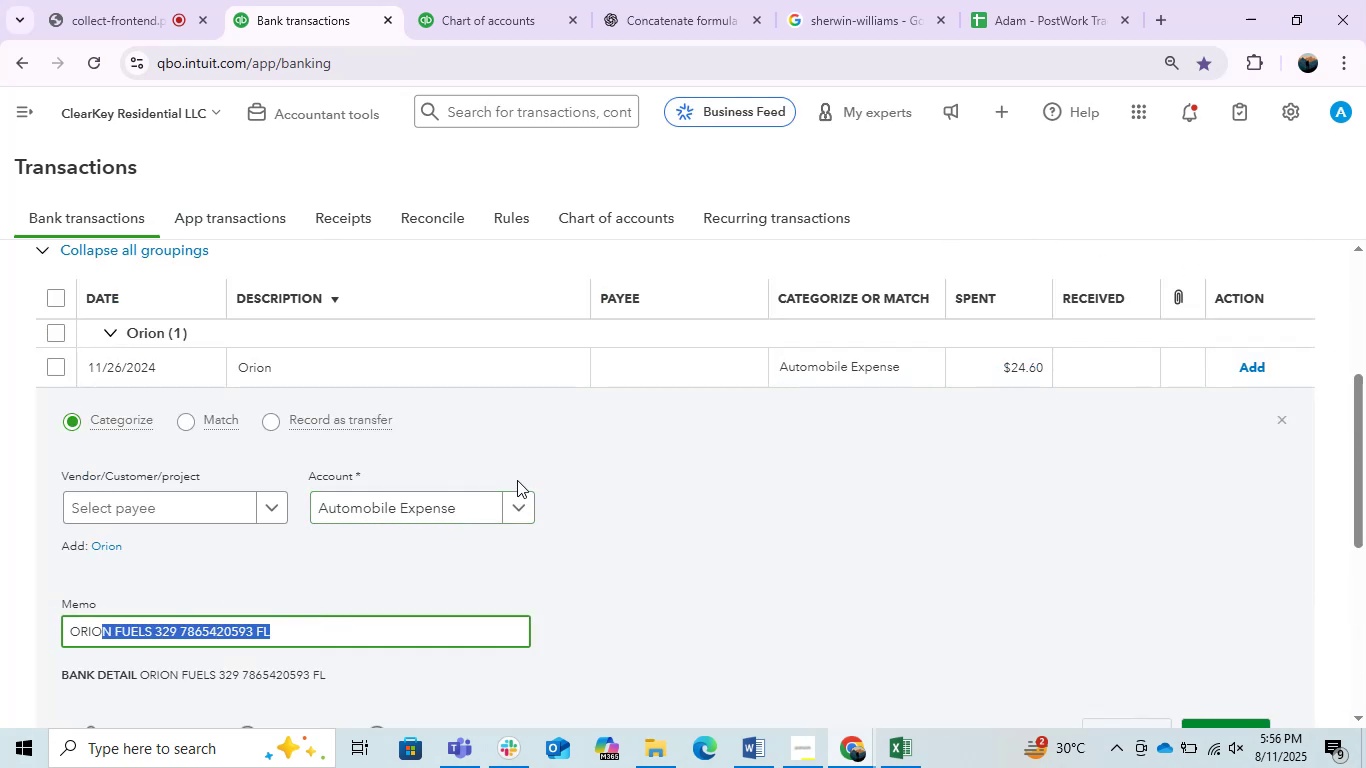 
left_click([153, 631])
 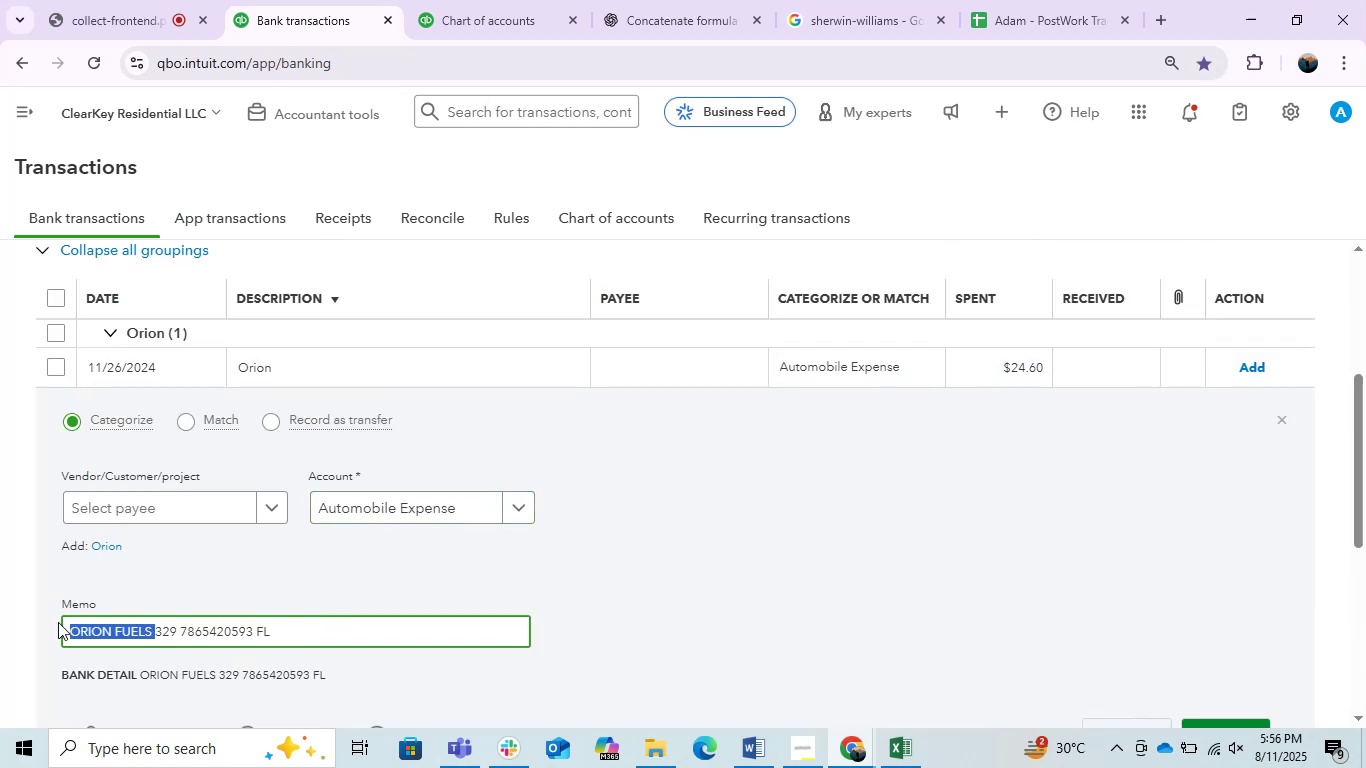 
key(Control+C)
 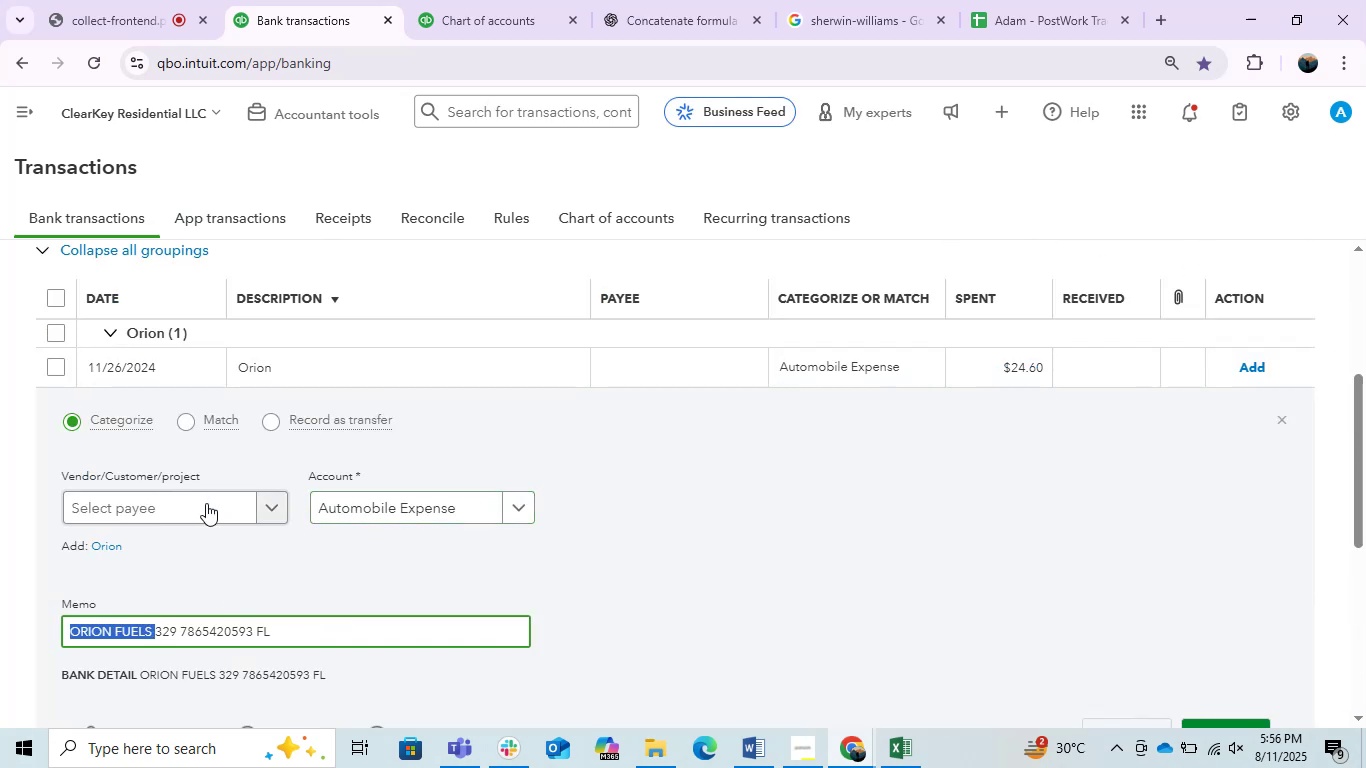 
left_click([206, 503])
 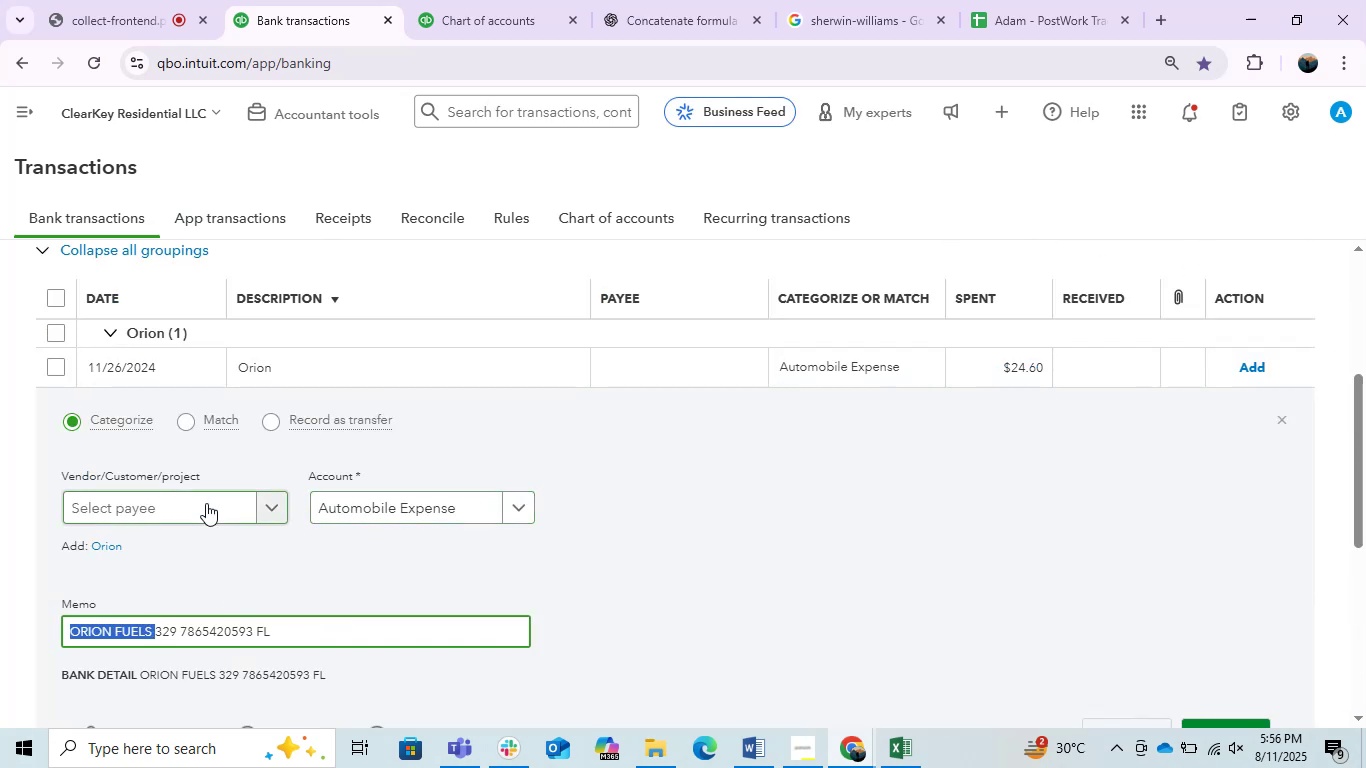 
key(Control+ControlLeft)
 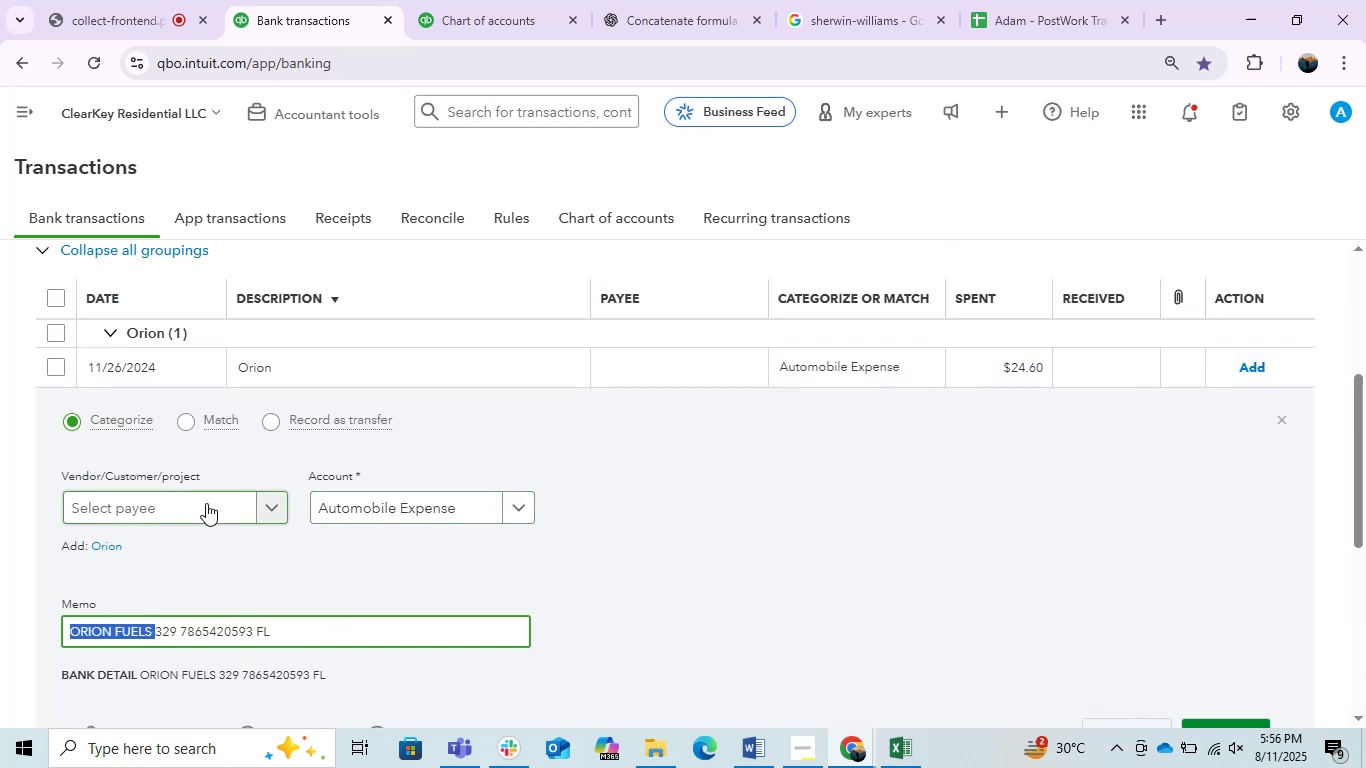 
key(Control+V)
 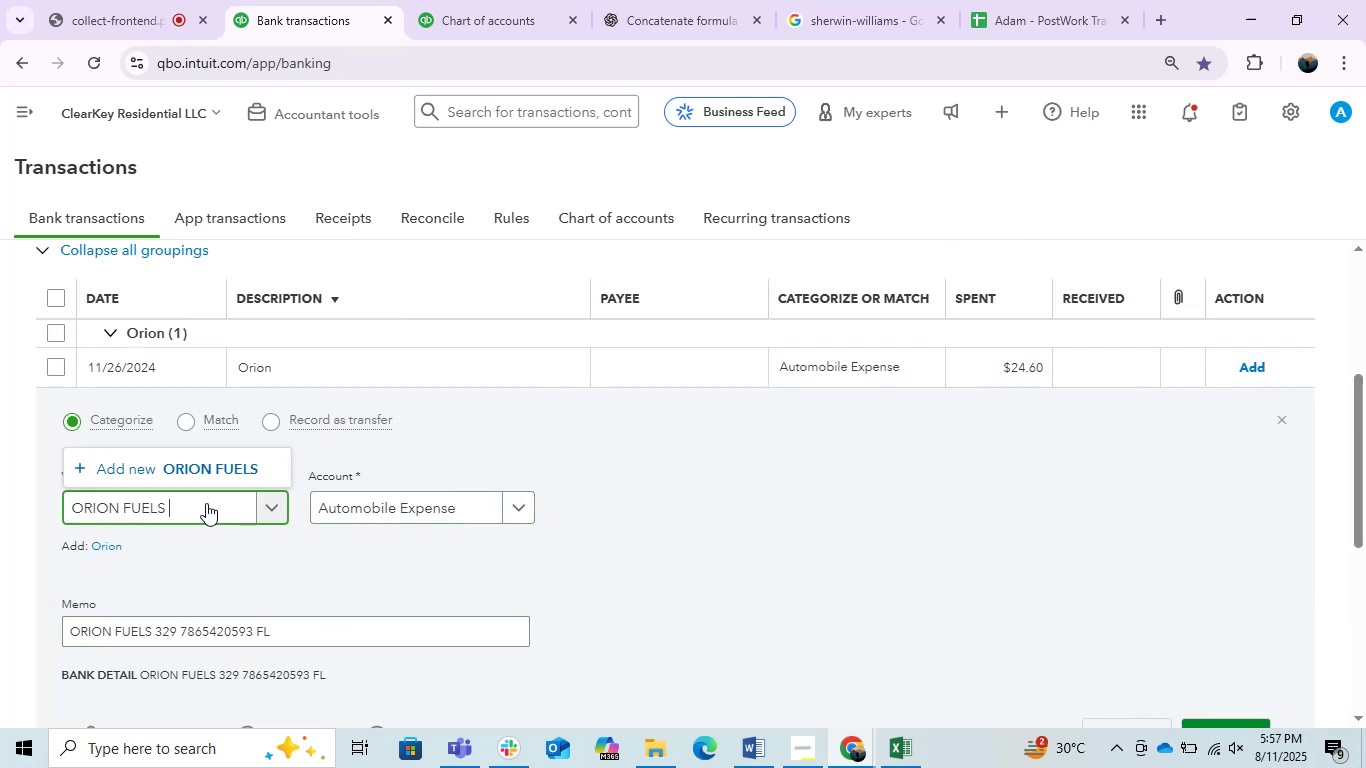 
left_click([225, 469])
 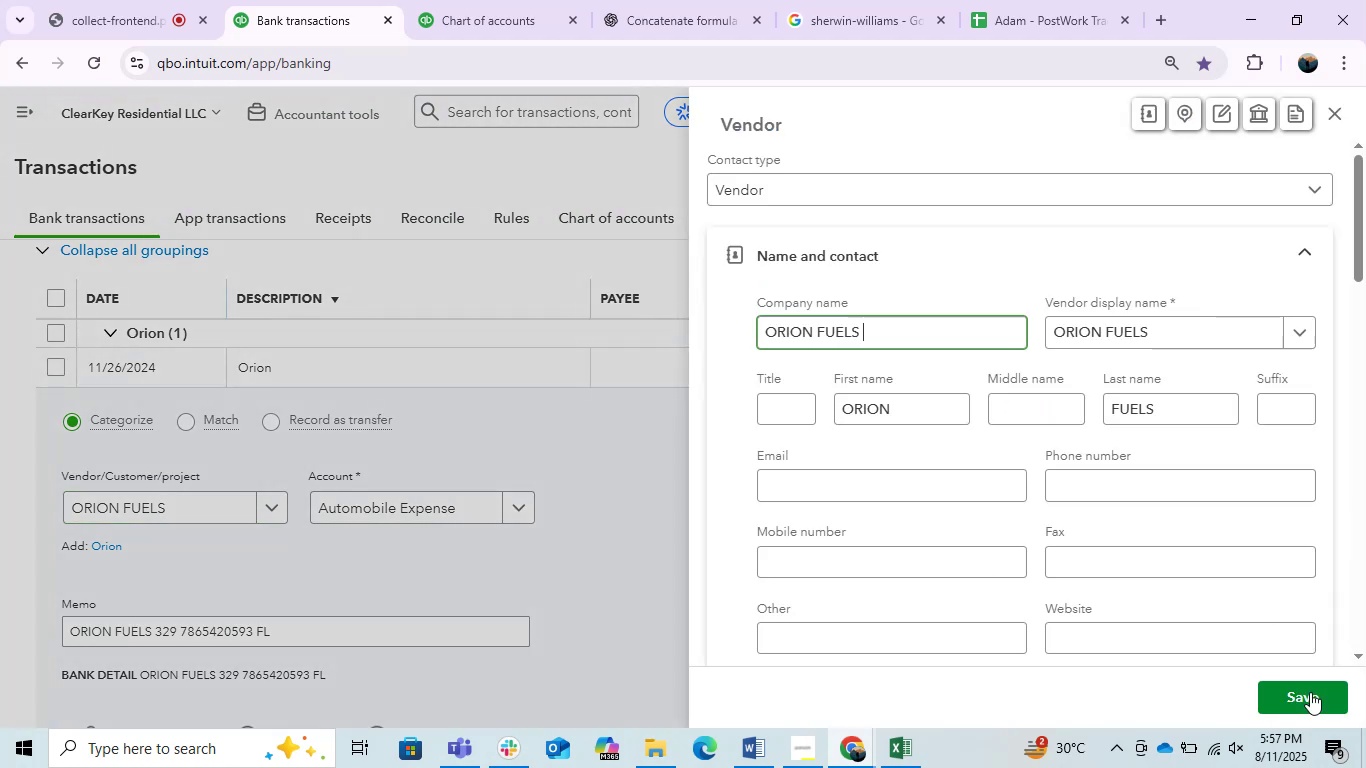 
left_click([1310, 692])
 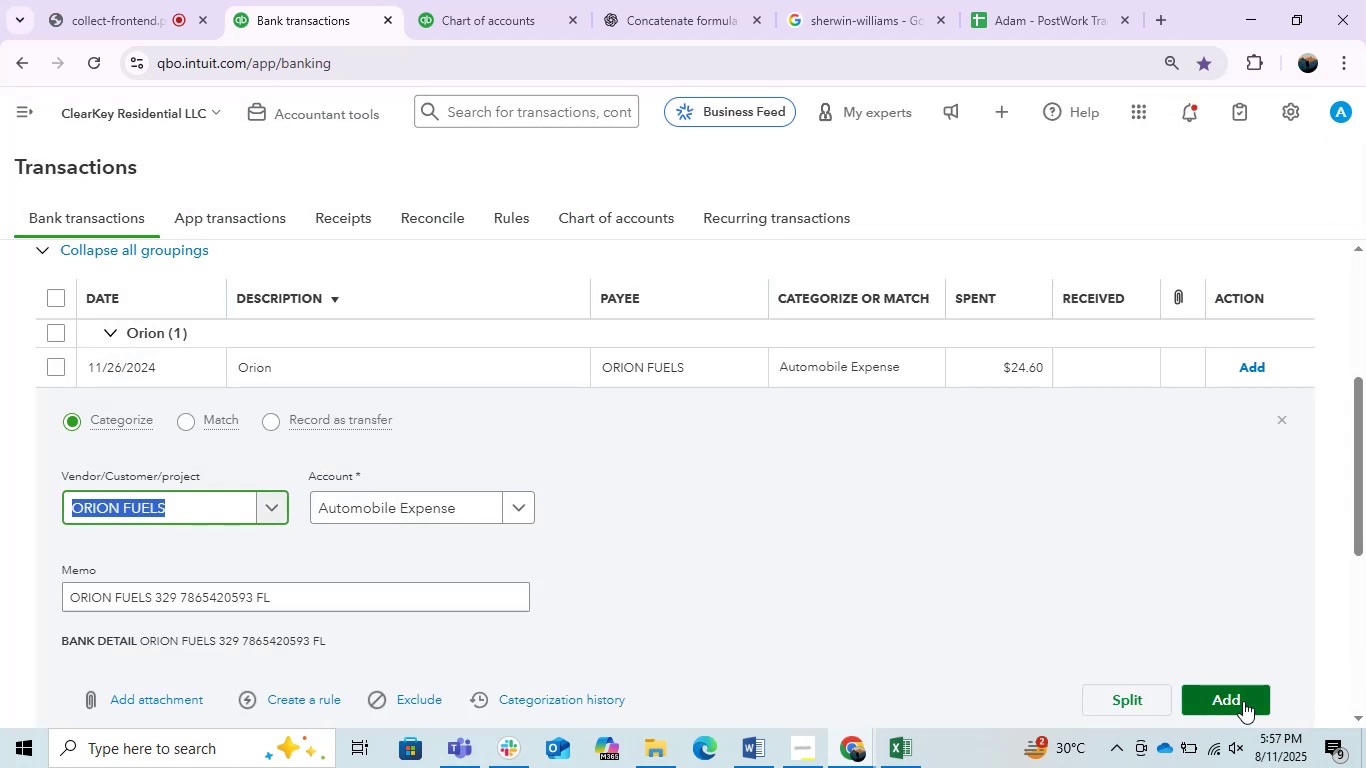 
wait(11.25)
 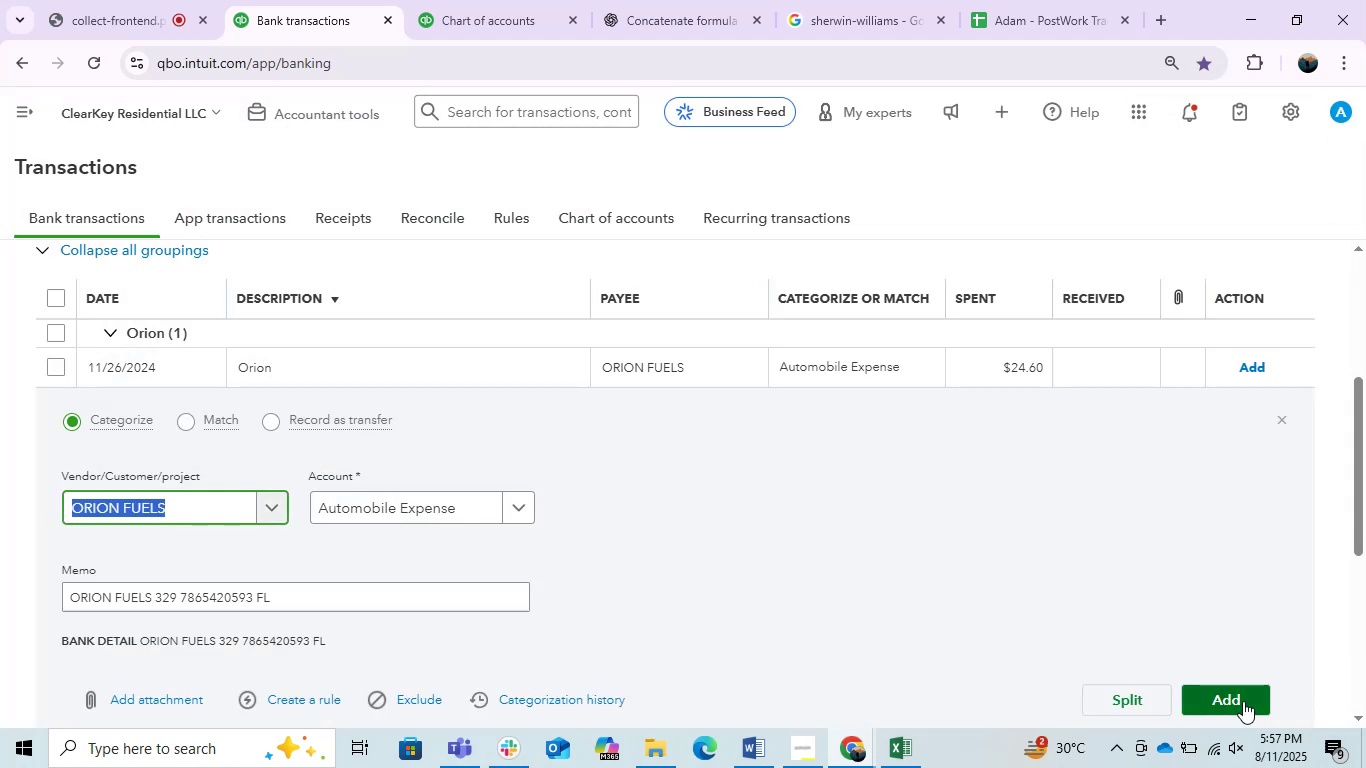 
left_click([1243, 701])
 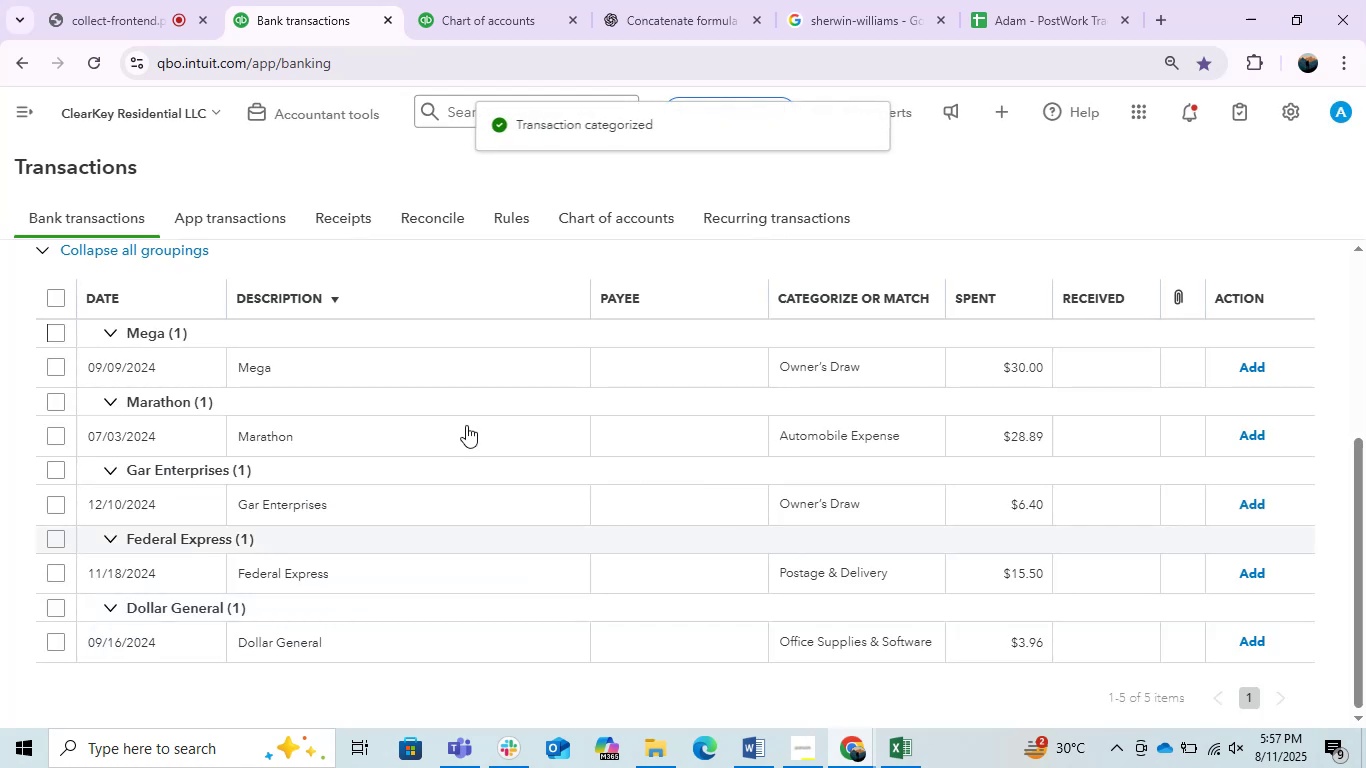 
left_click([352, 366])
 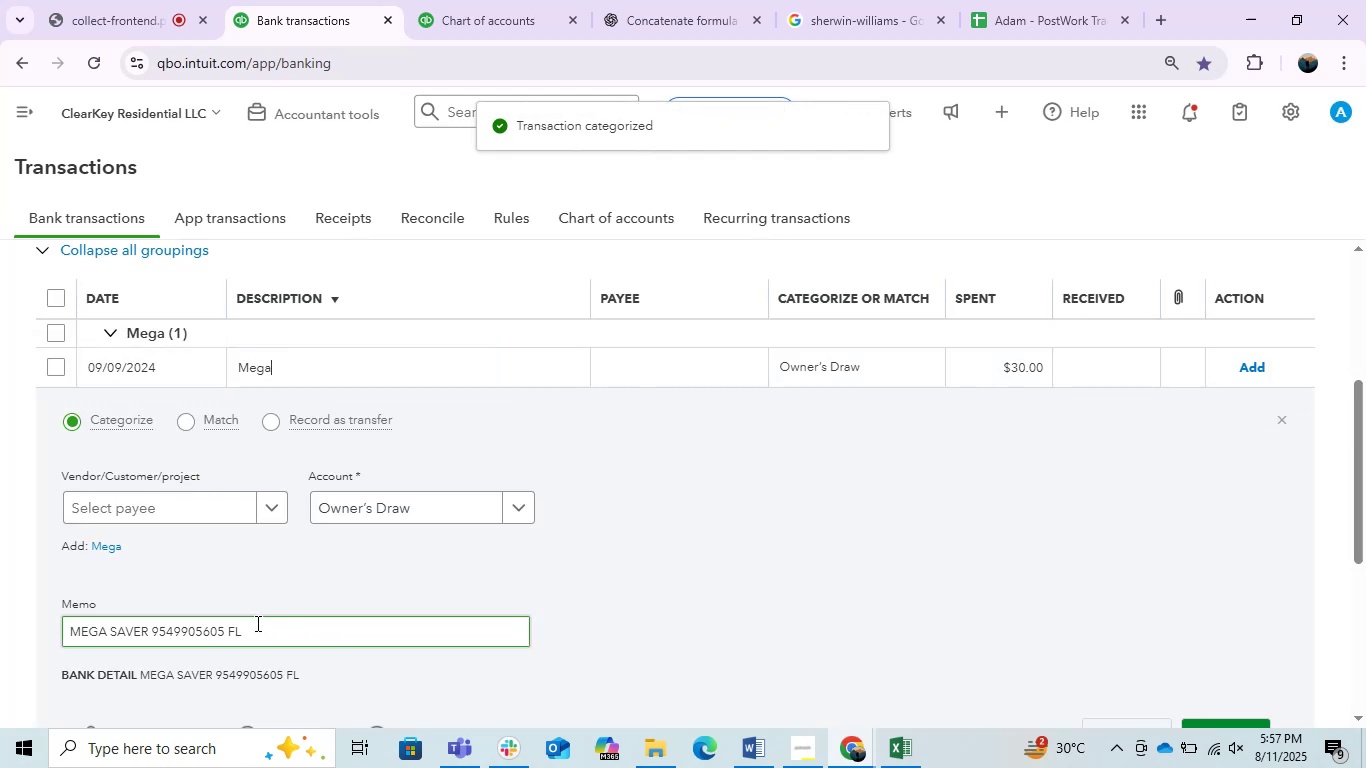 
key(Control+C)
 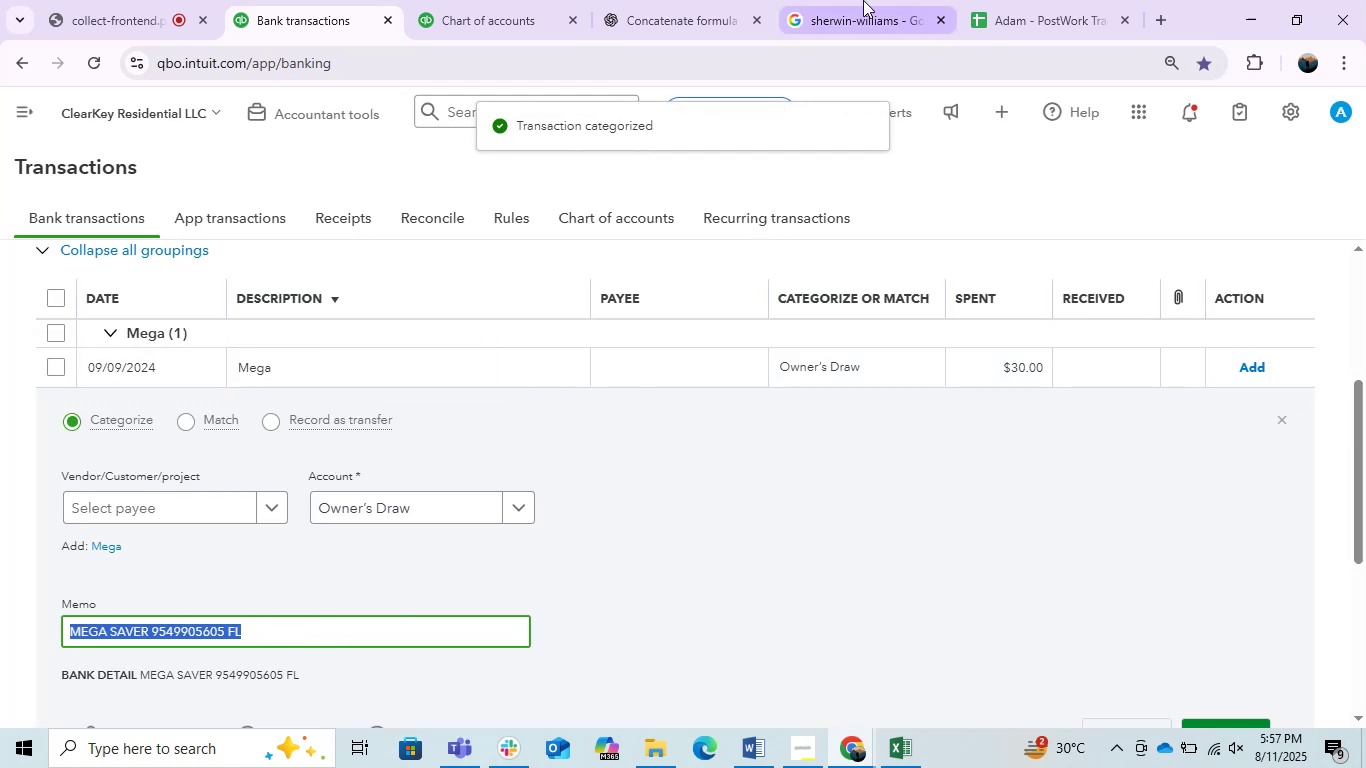 
left_click([697, 0])
 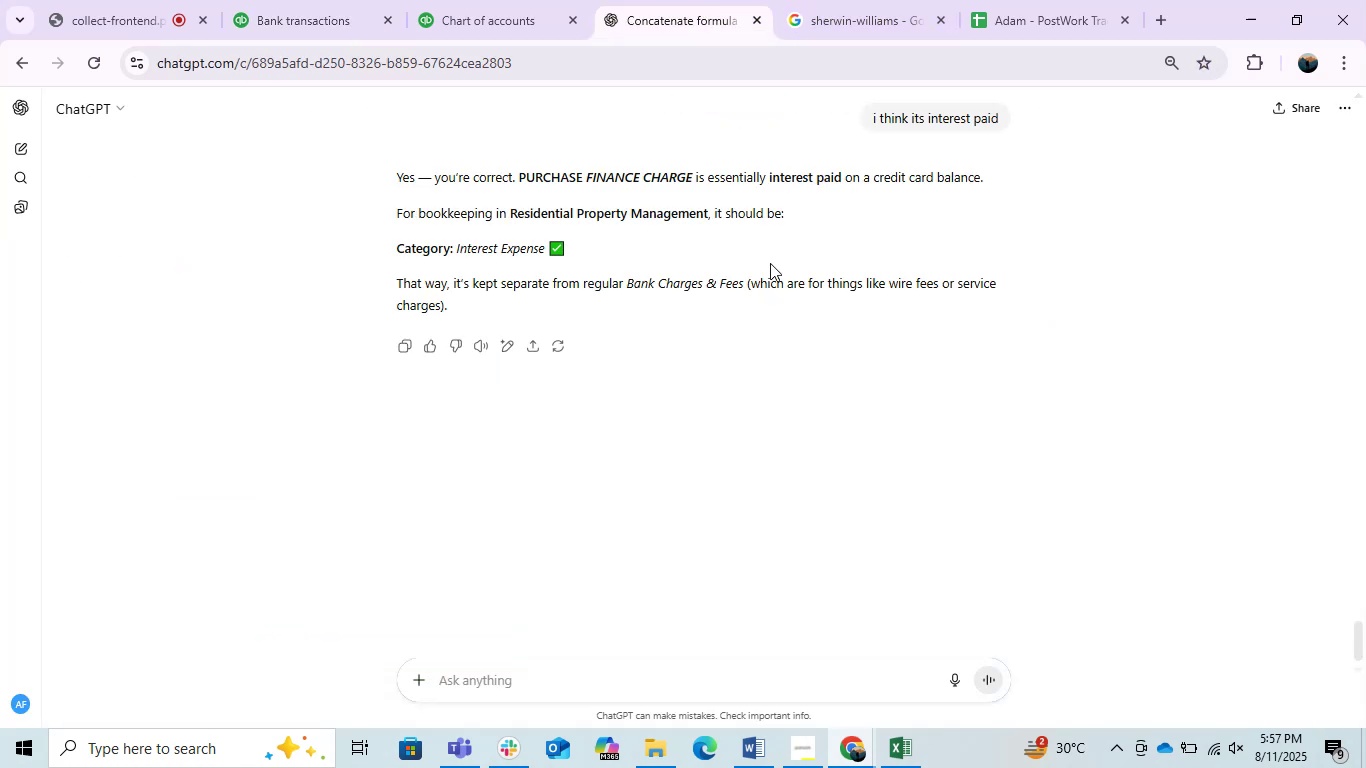 
key(Control+V)
 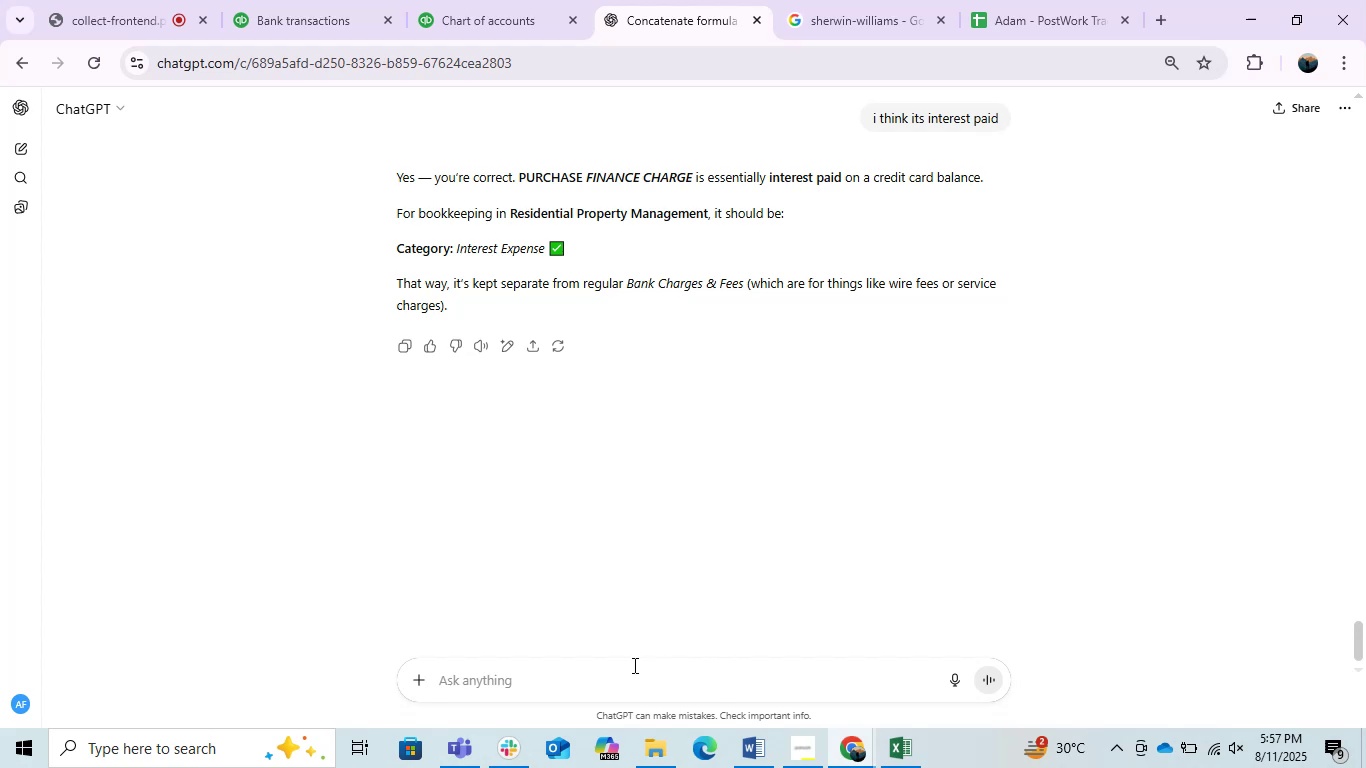 
left_click([618, 675])
 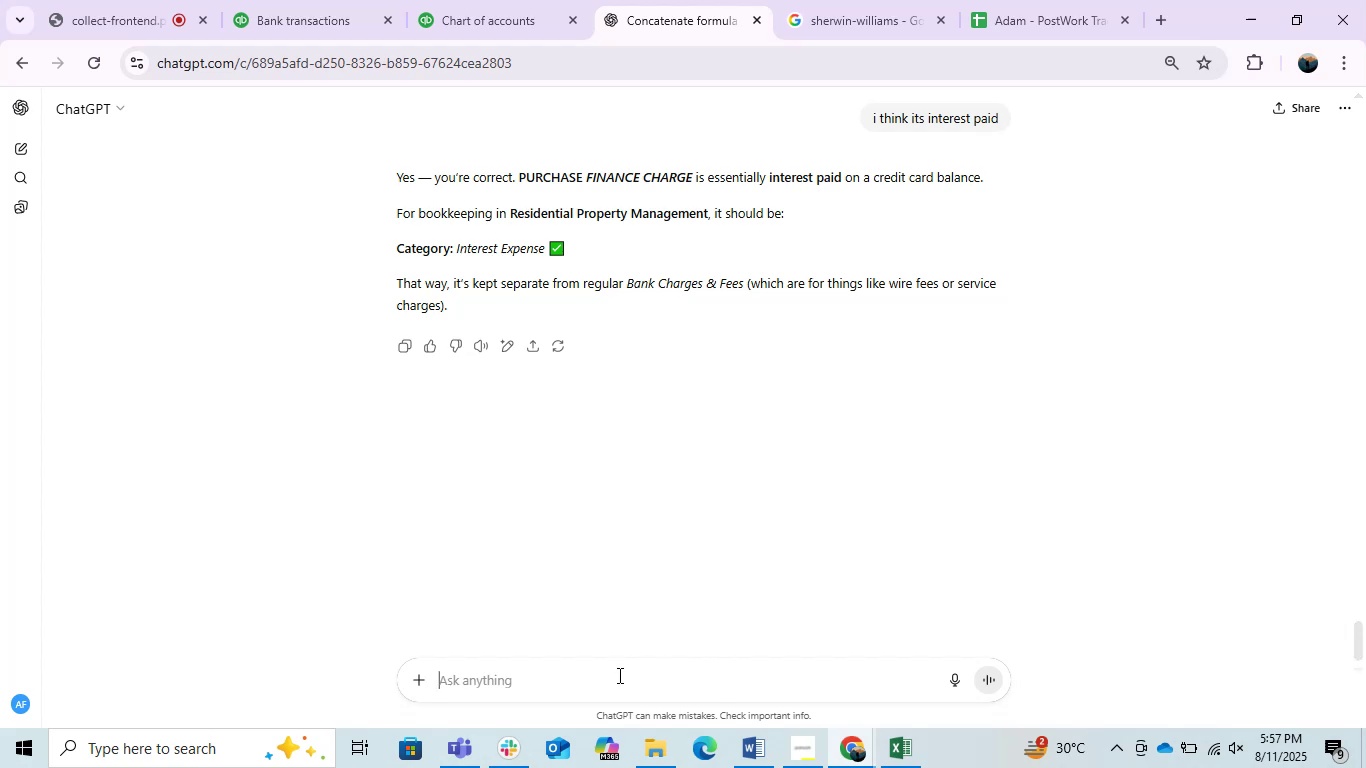 
key(Control+V)
 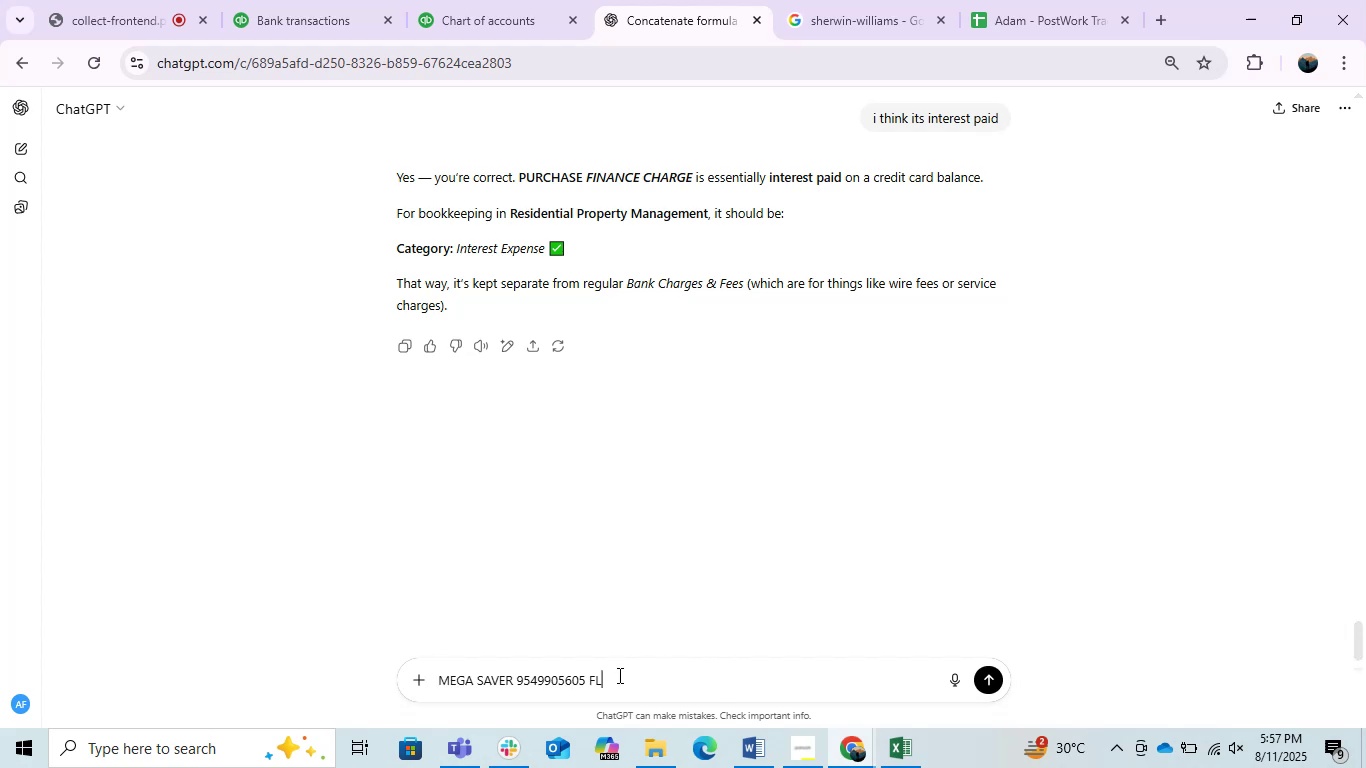 
key(Enter)
 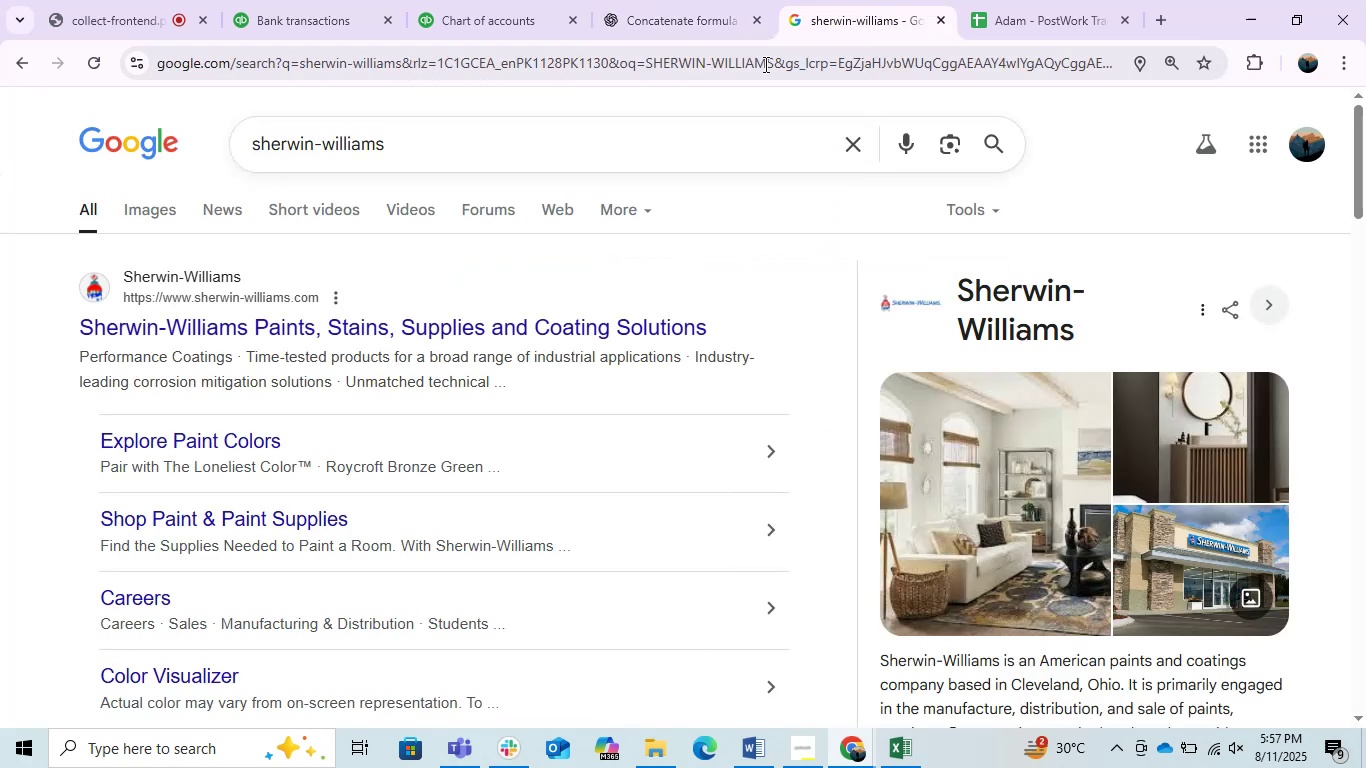 
left_click([741, 76])
 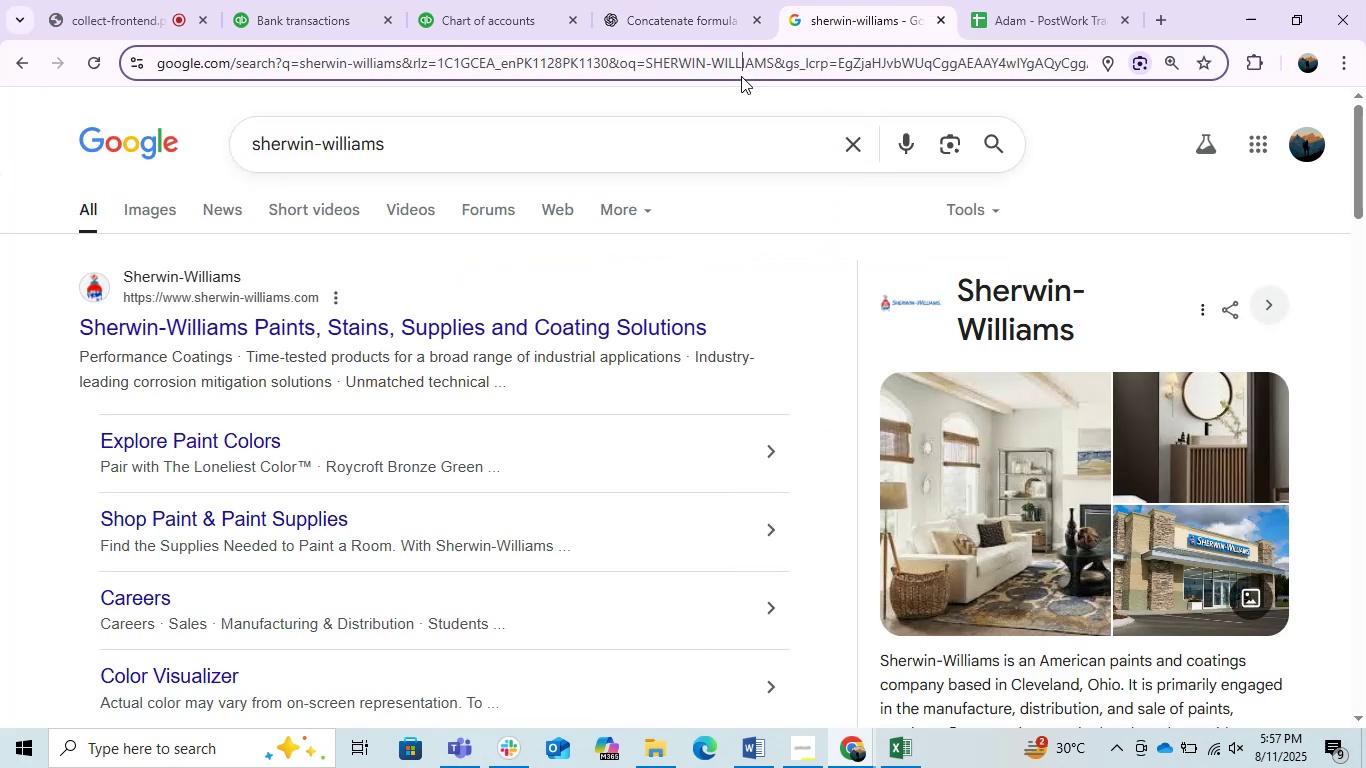 
key(Control+V)
 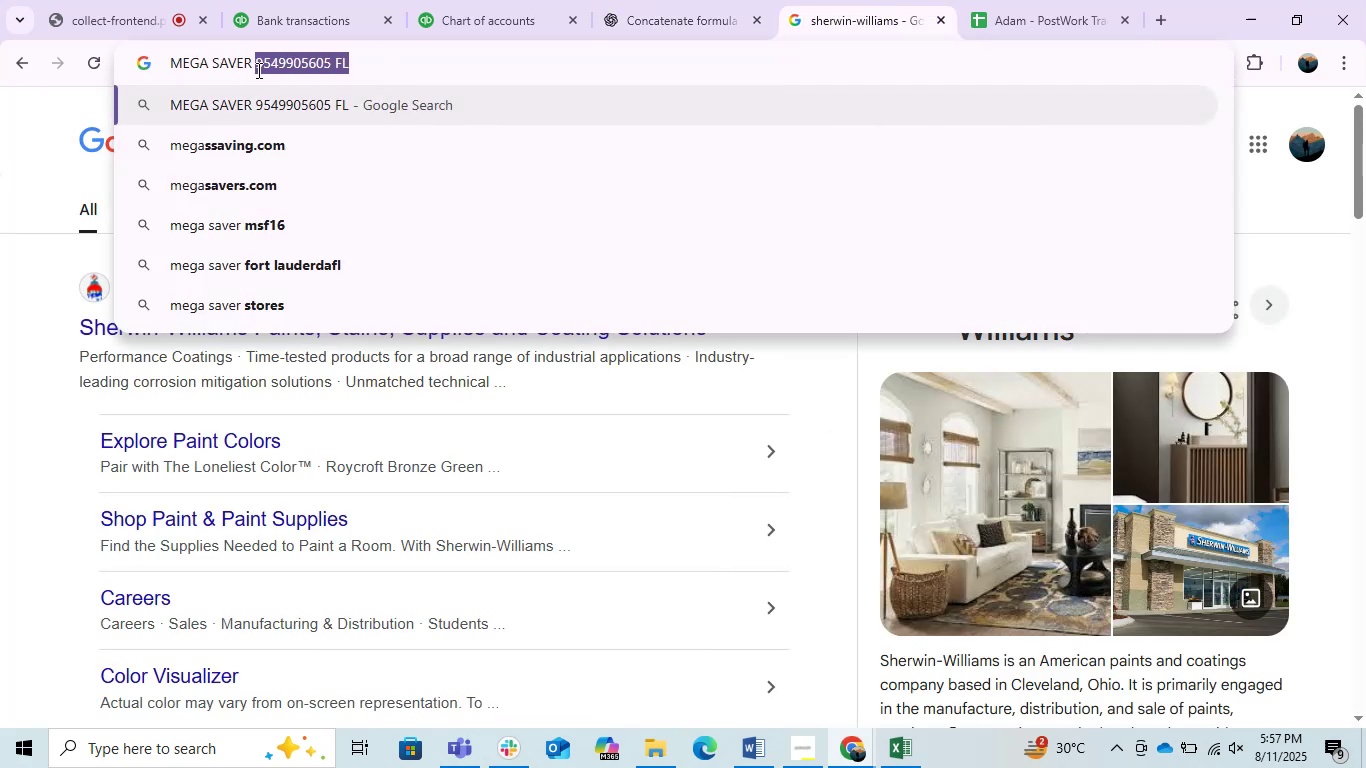 
key(Backspace)
 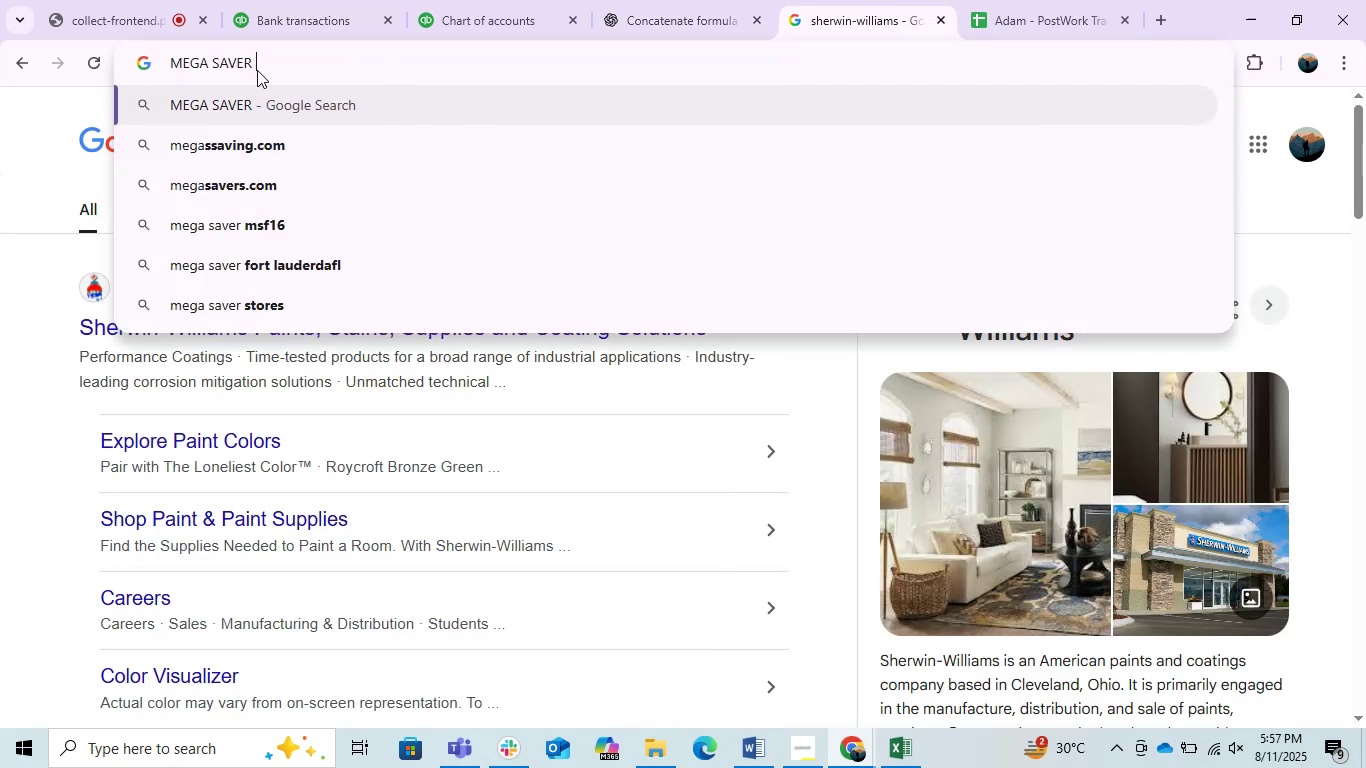 
key(Enter)
 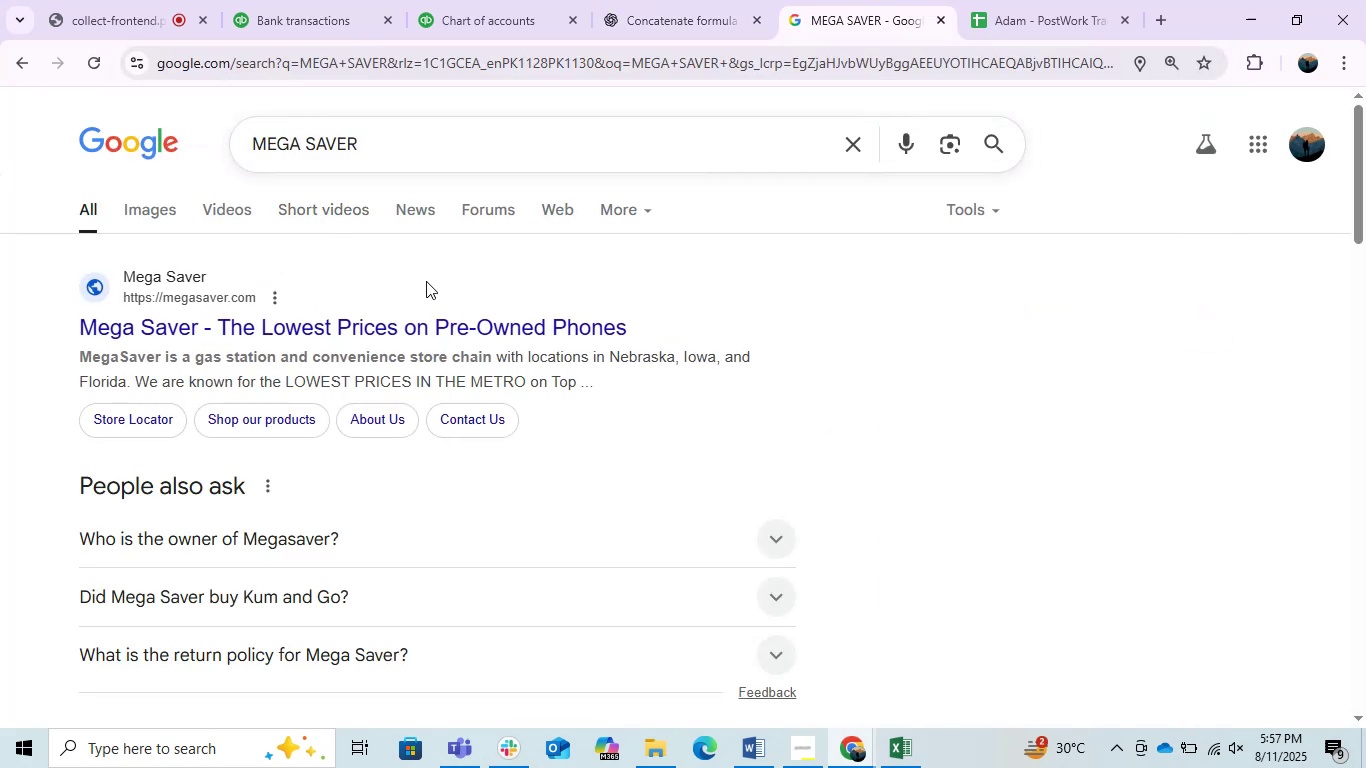 
scroll: coordinate [426, 281], scroll_direction: down, amount: 2.0
 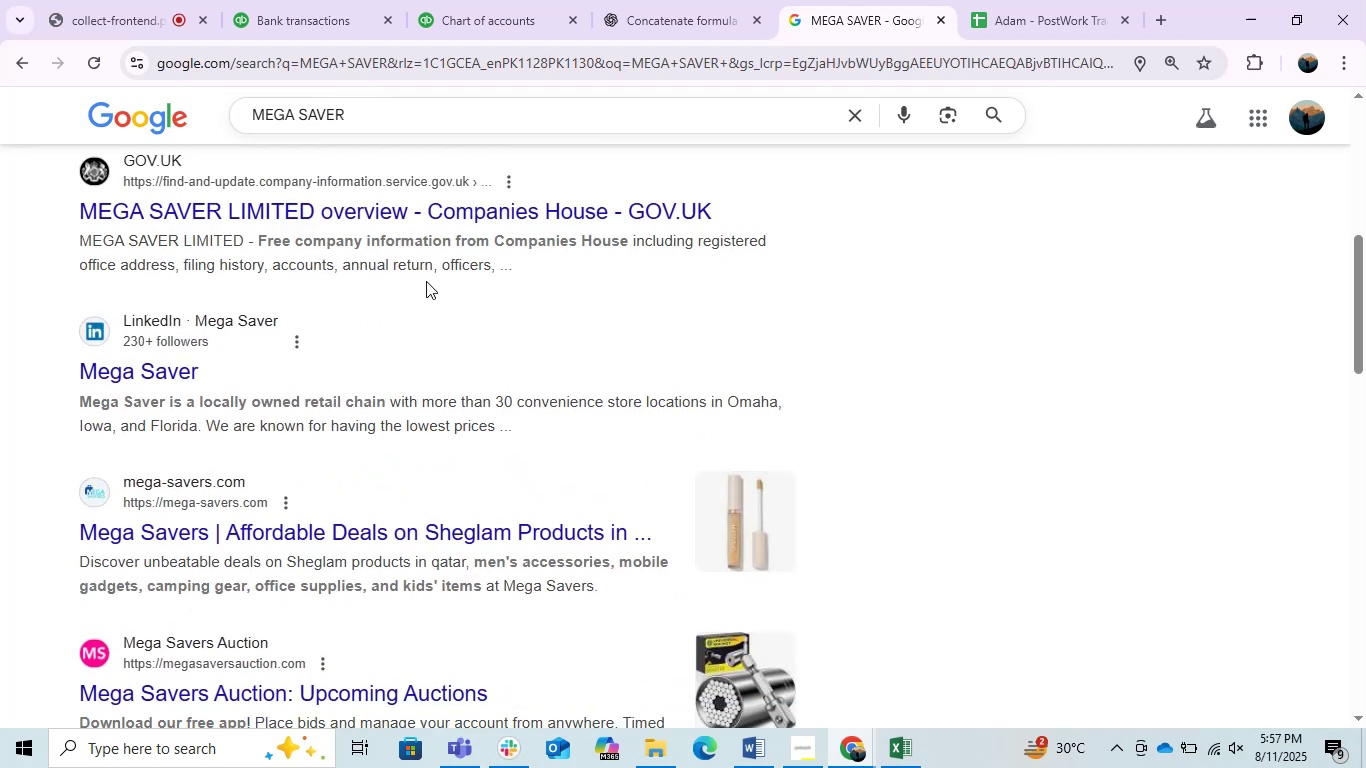 
scroll: coordinate [426, 281], scroll_direction: up, amount: 3.0
 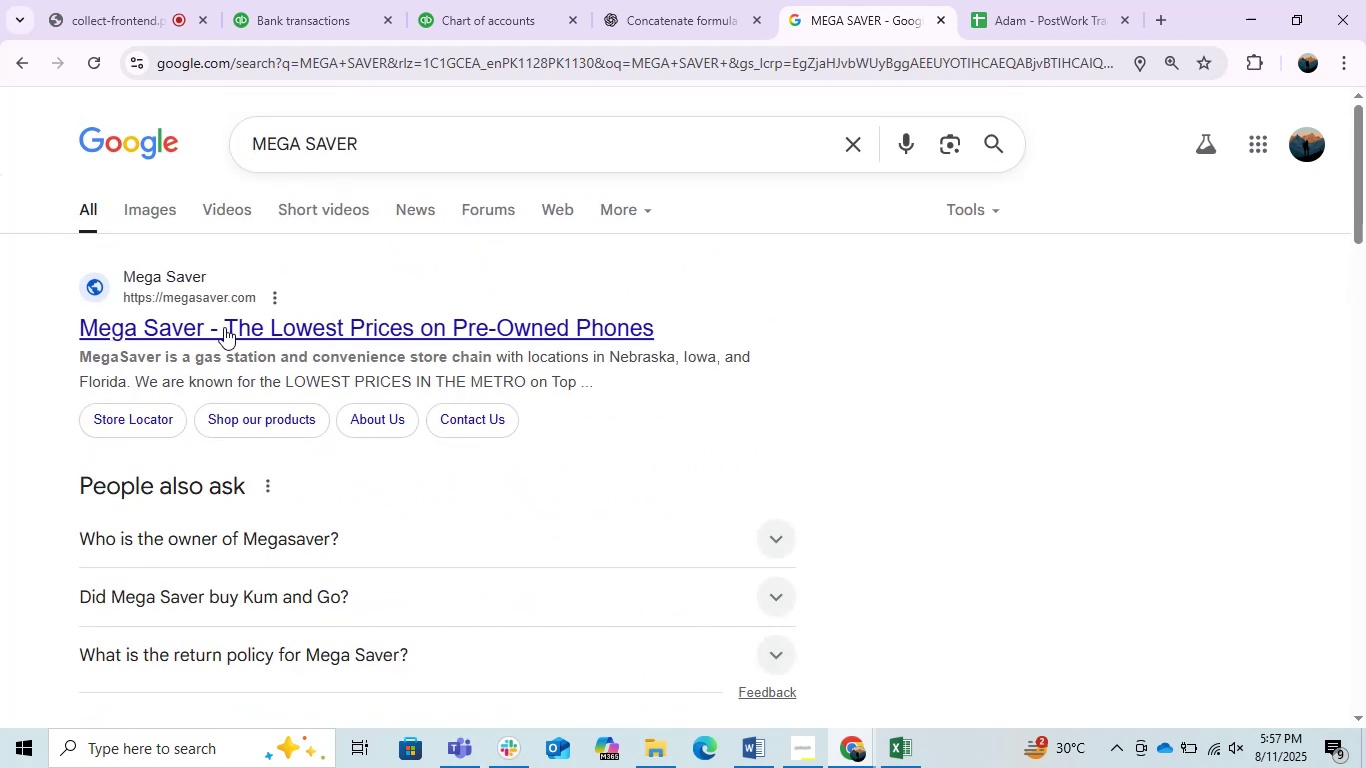 
left_click([178, 270])
 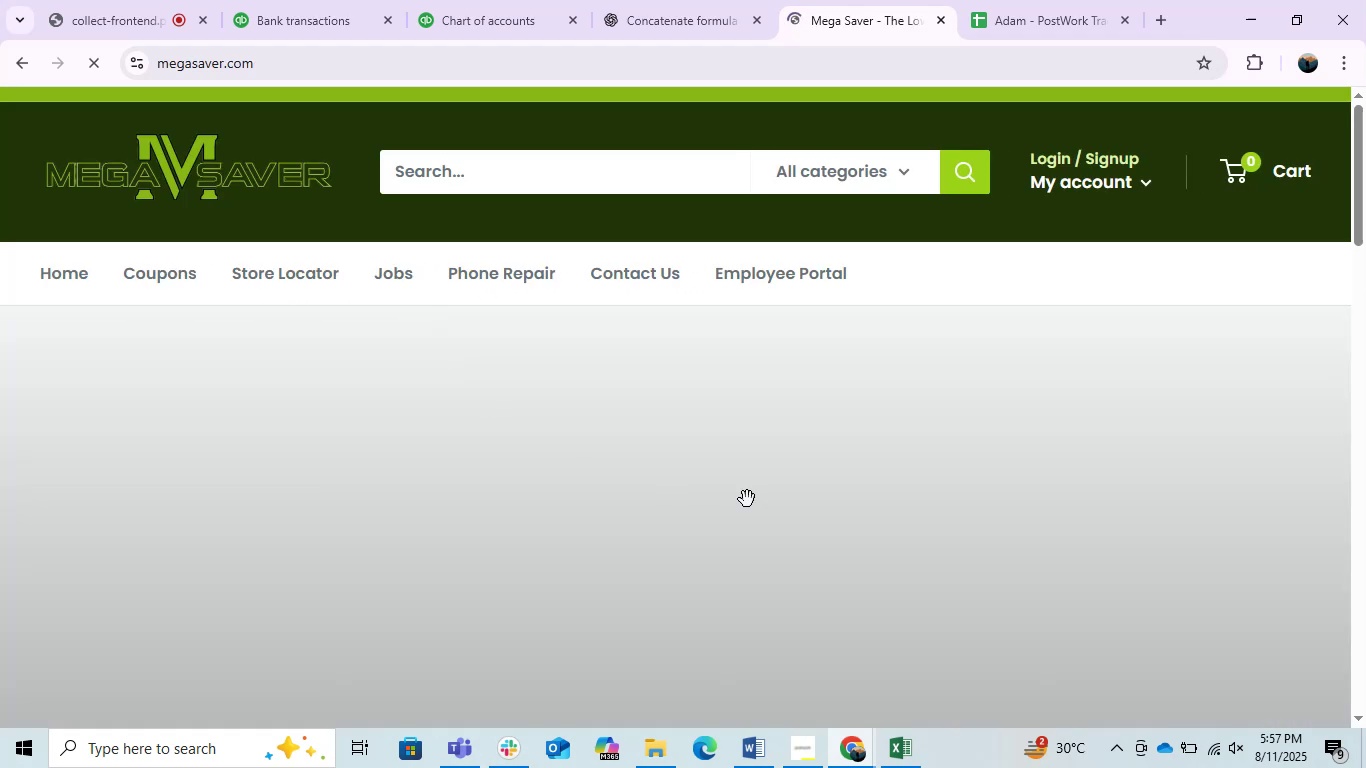 
scroll: coordinate [690, 407], scroll_direction: down, amount: 6.0
 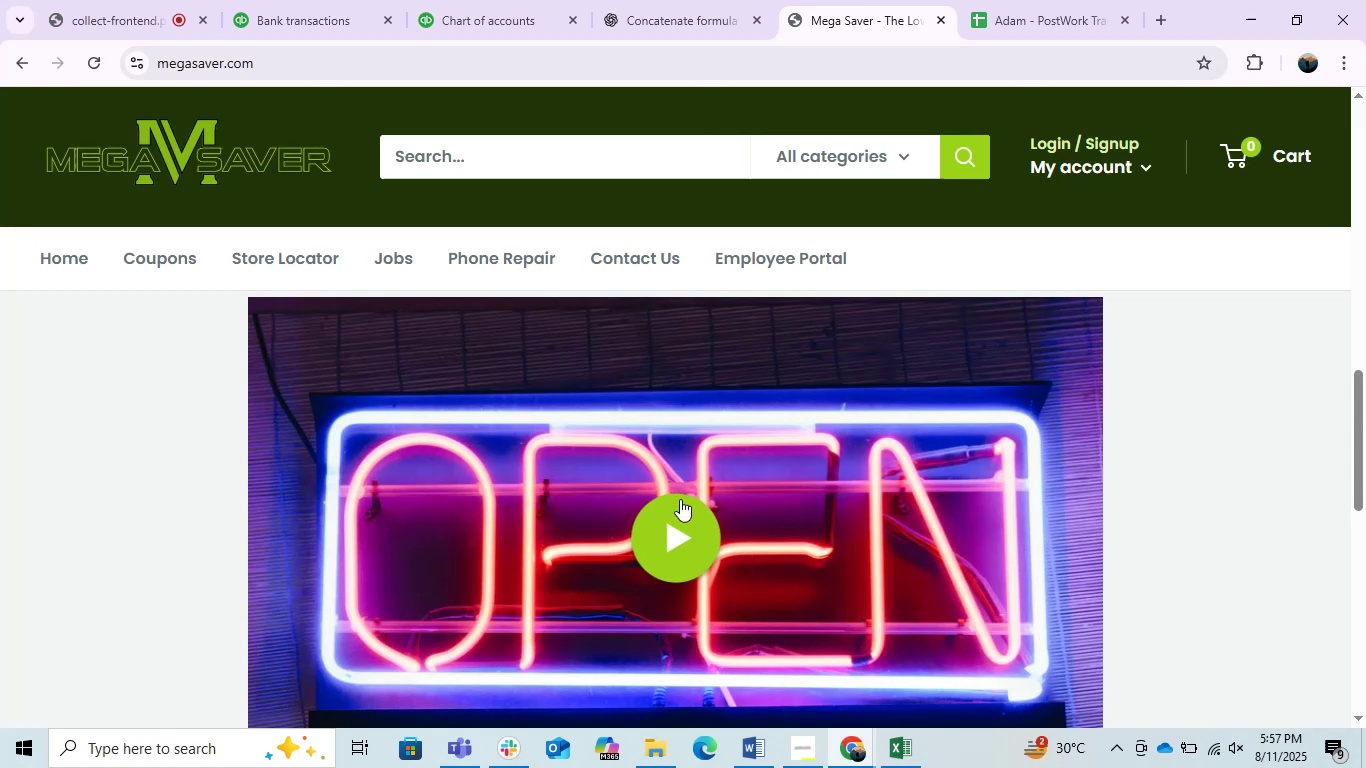 
left_click([680, 499])
 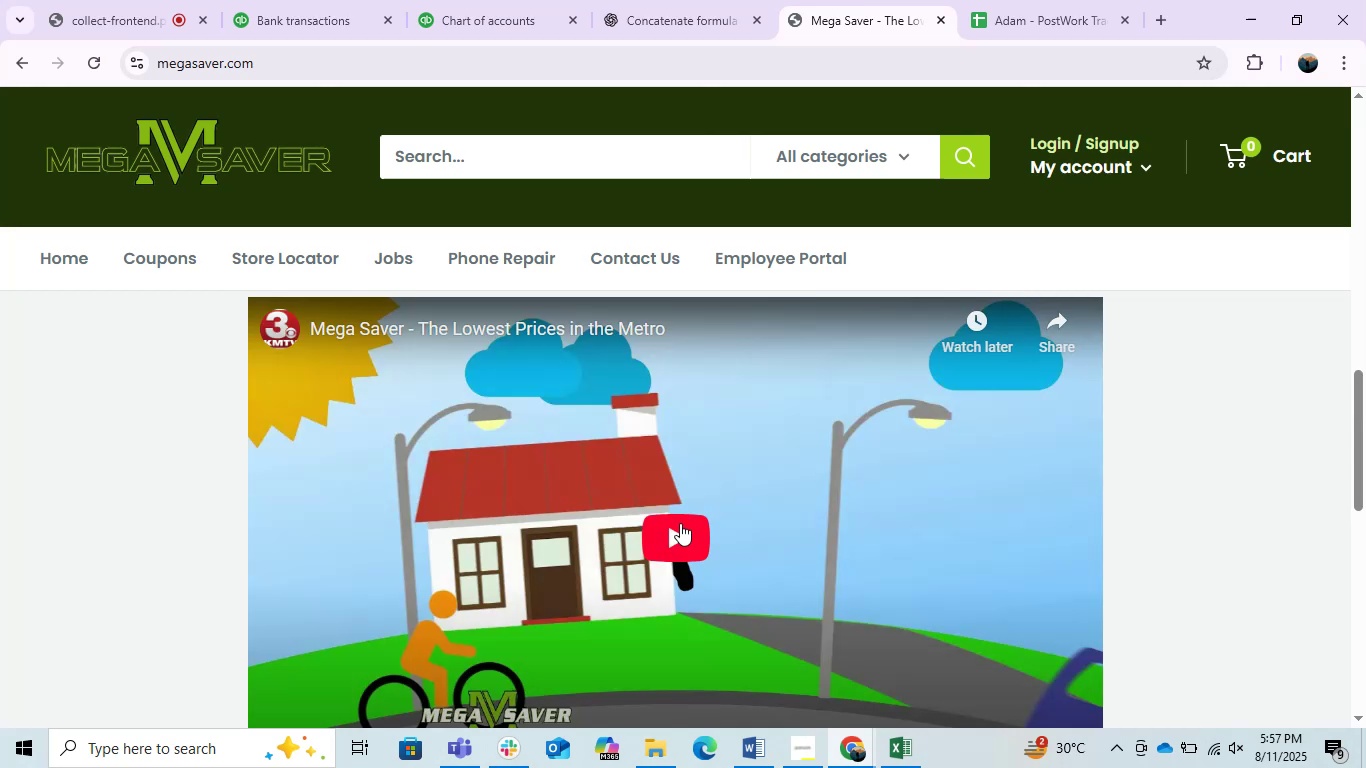 
left_click([680, 523])
 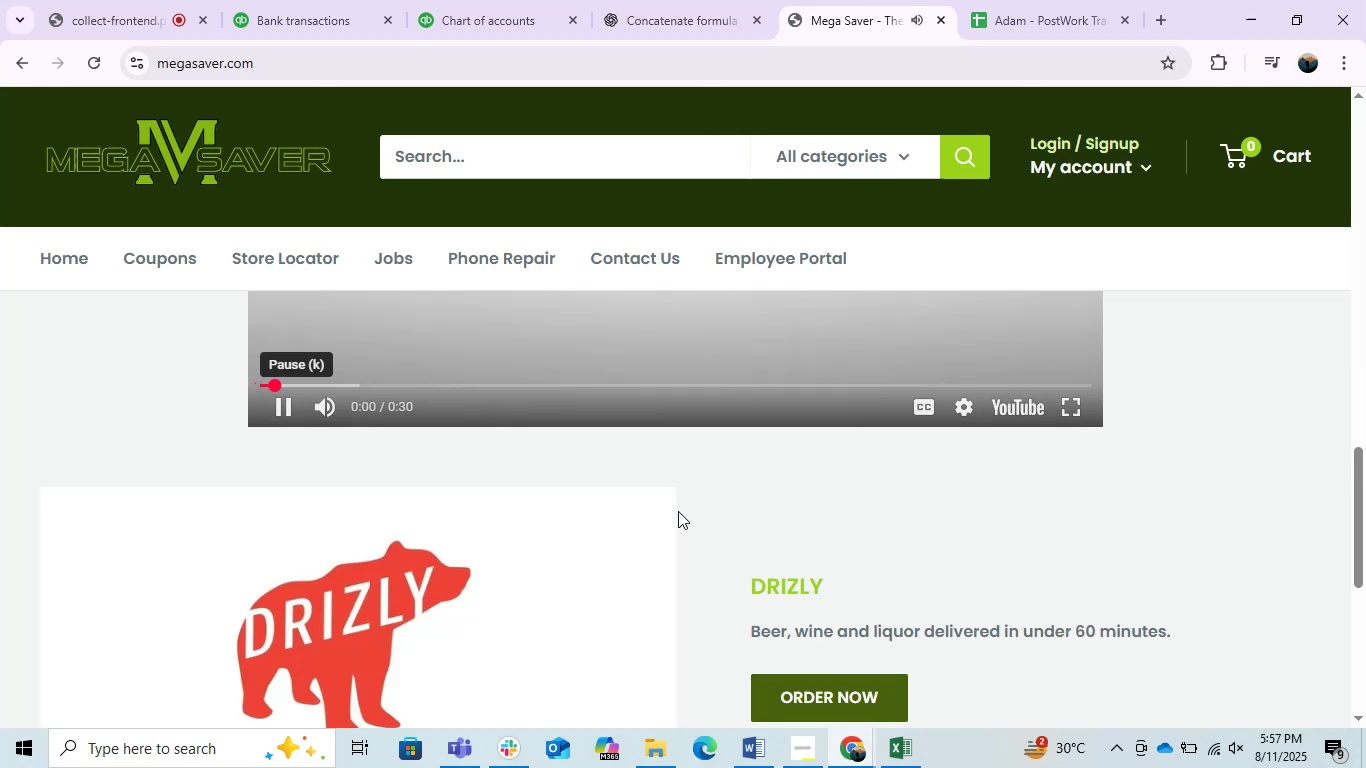 
scroll: coordinate [635, 502], scroll_direction: up, amount: 1.0
 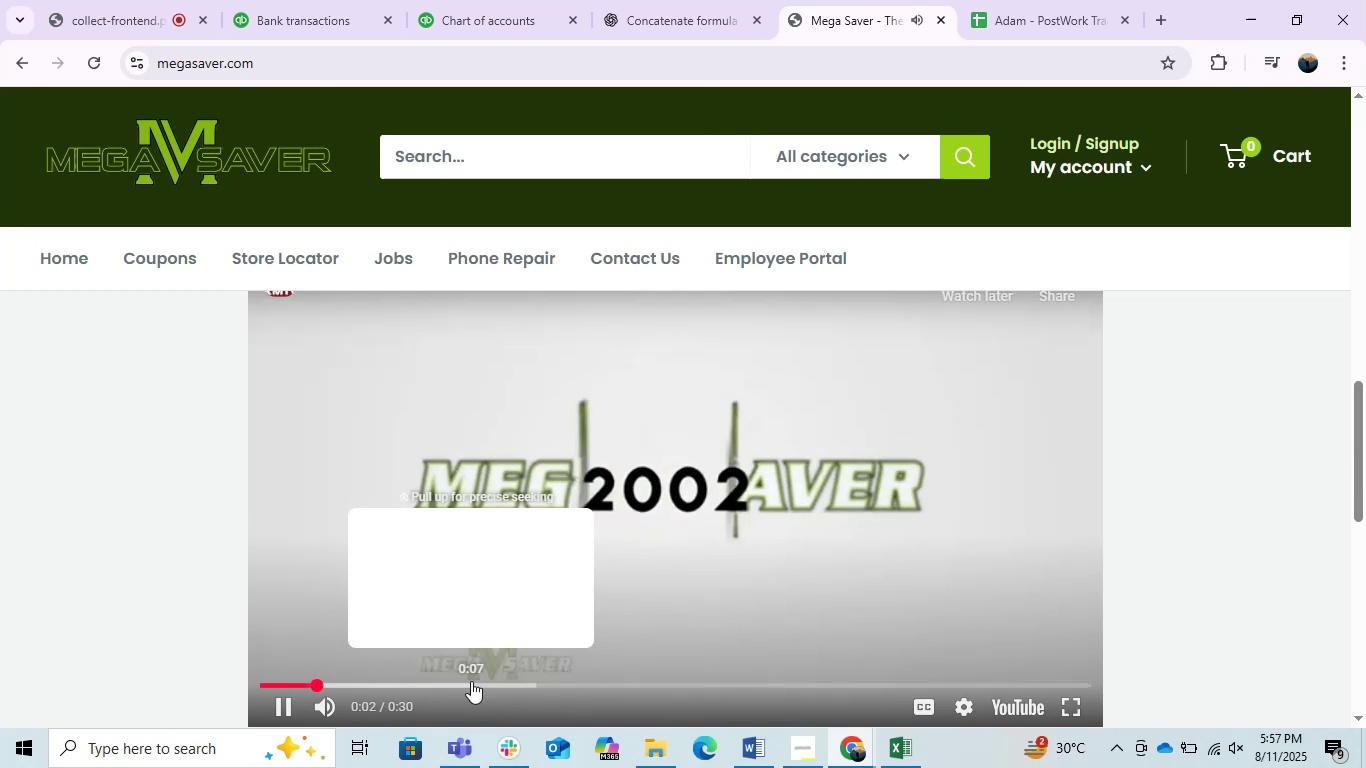 
left_click([471, 681])
 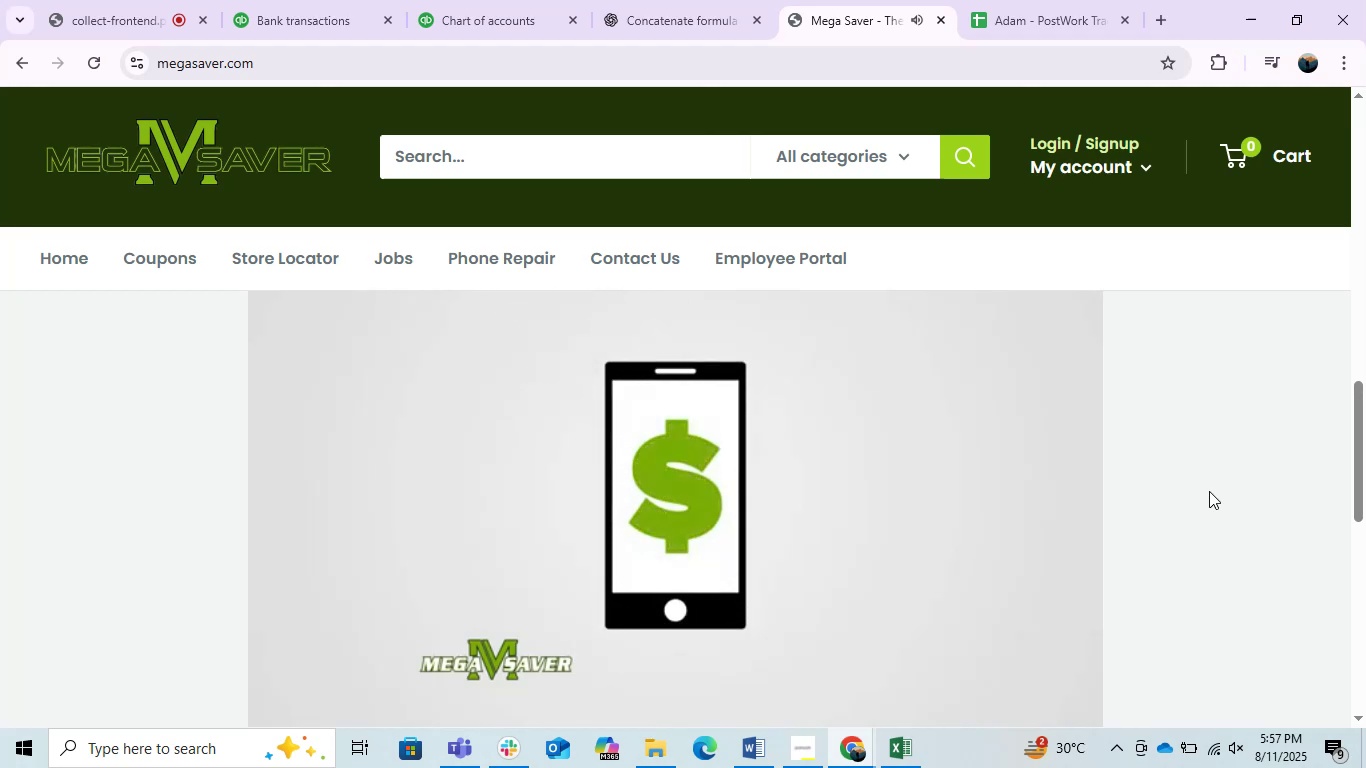 
wait(10.65)
 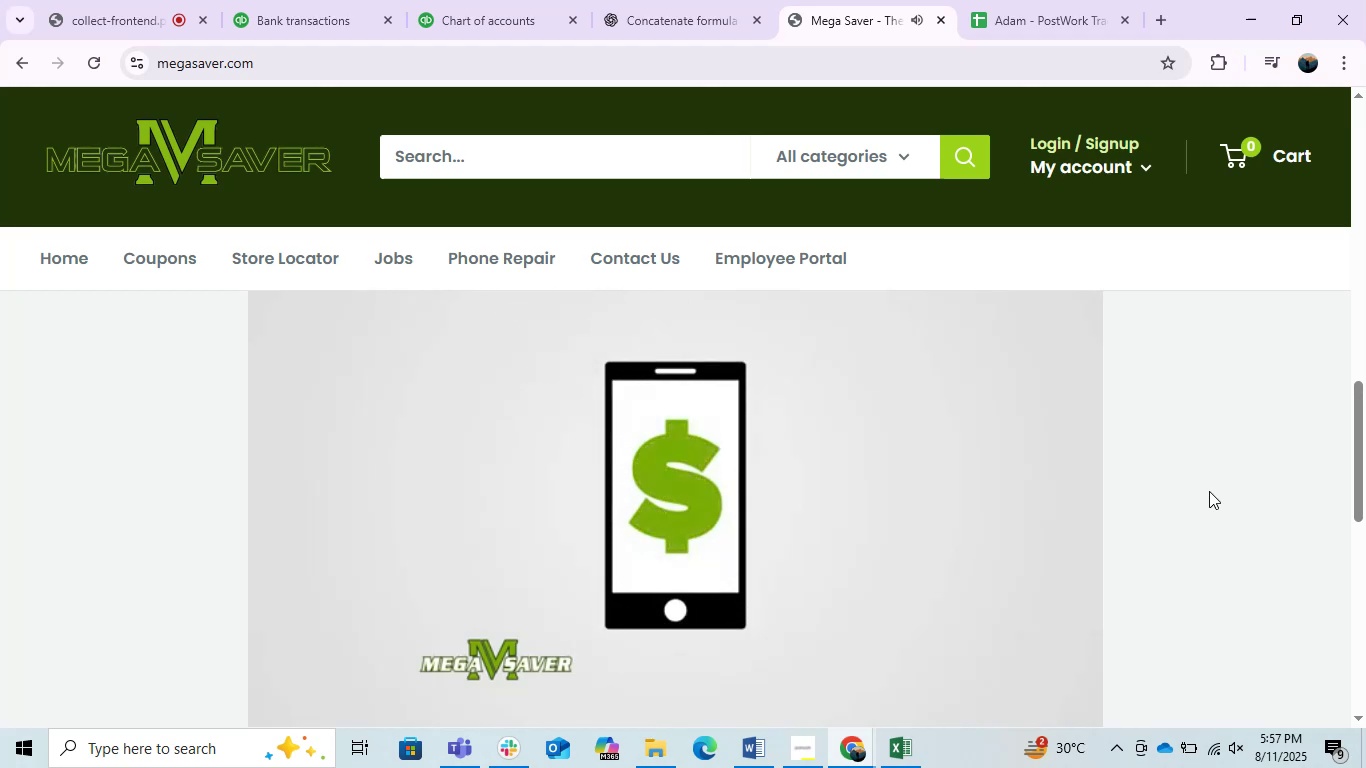 
double_click([60, 260])
 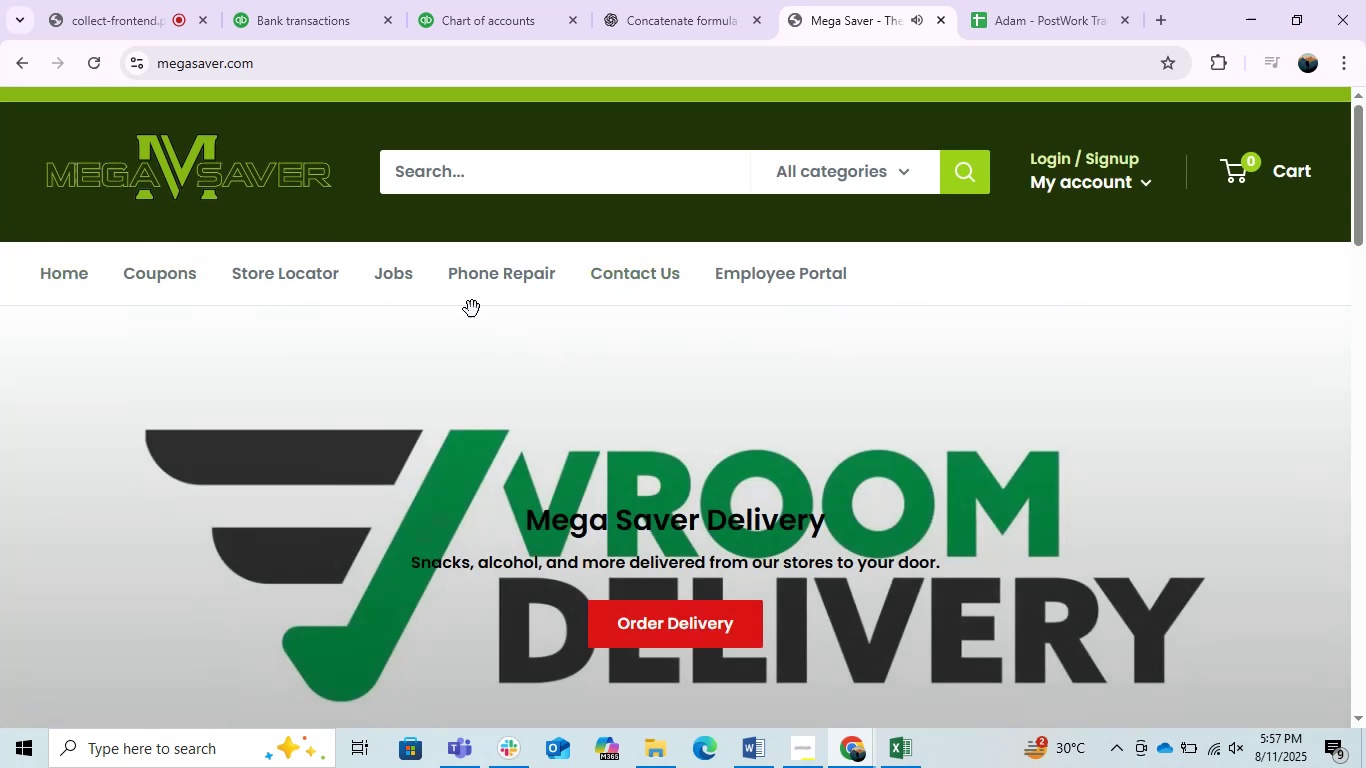 
scroll: coordinate [366, 282], scroll_direction: down, amount: 3.0
 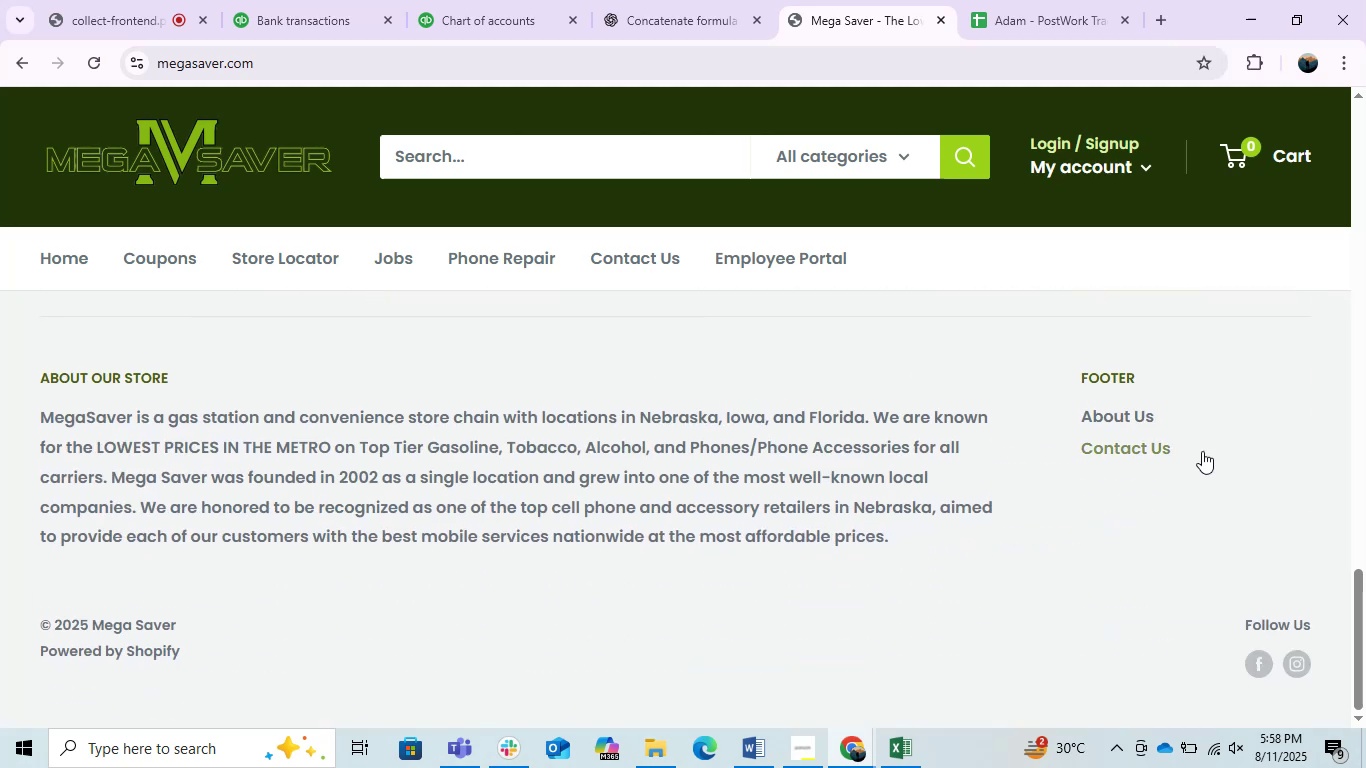 
left_click([1142, 422])
 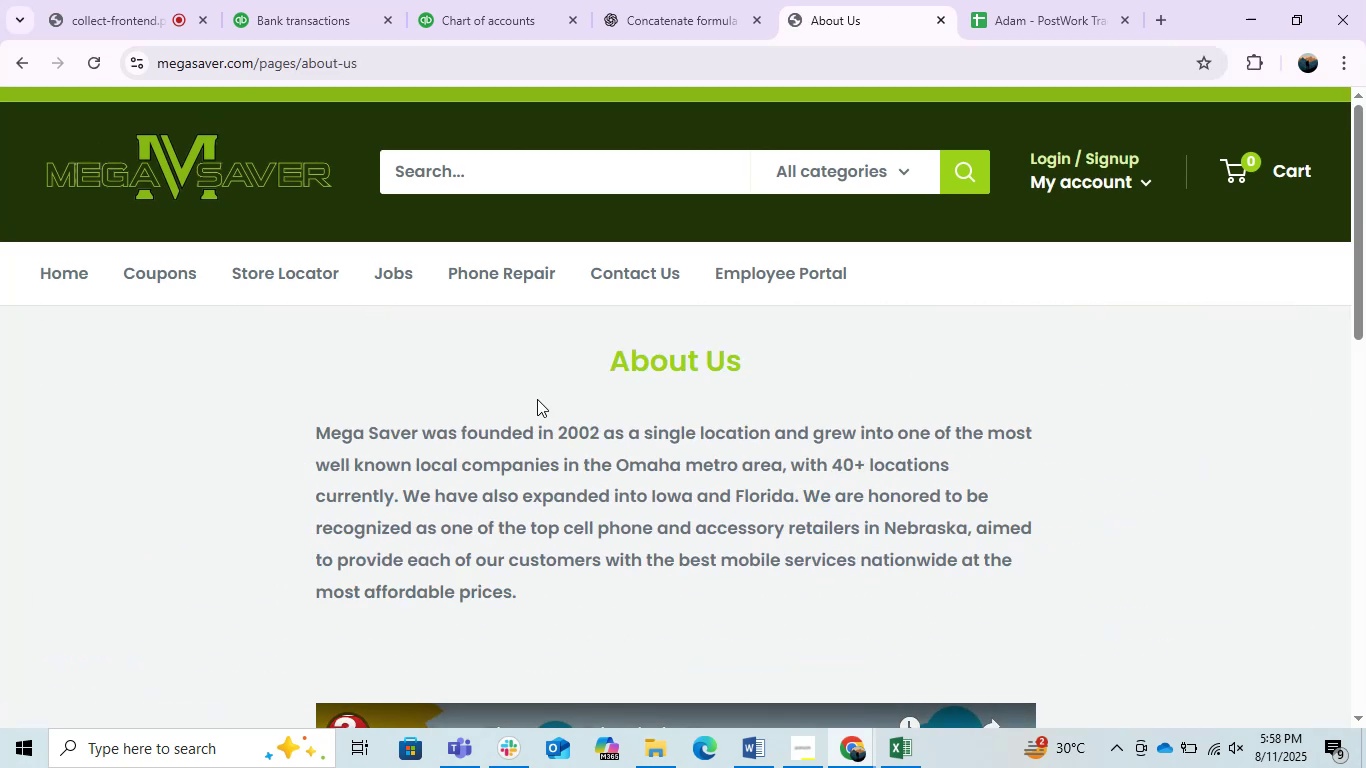 
wait(7.89)
 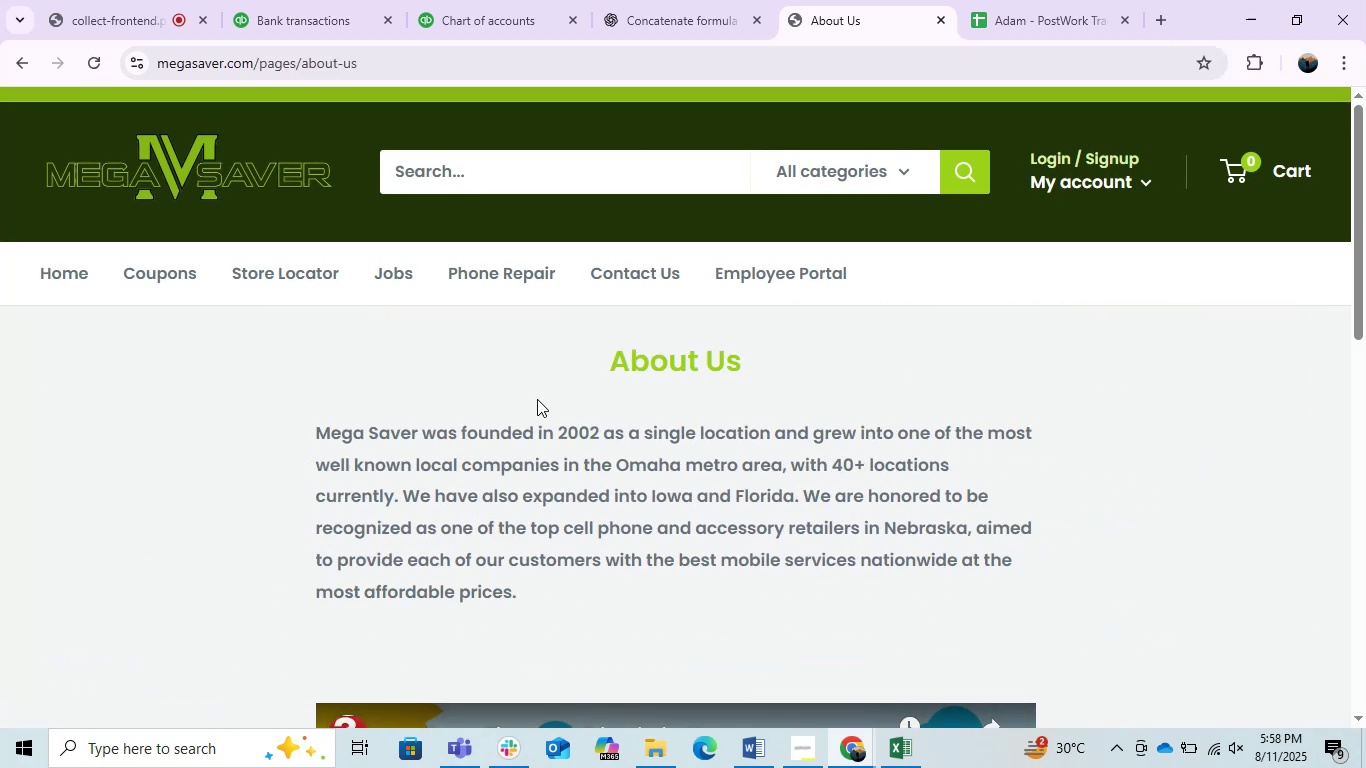 
scroll: coordinate [537, 399], scroll_direction: down, amount: 1.0
 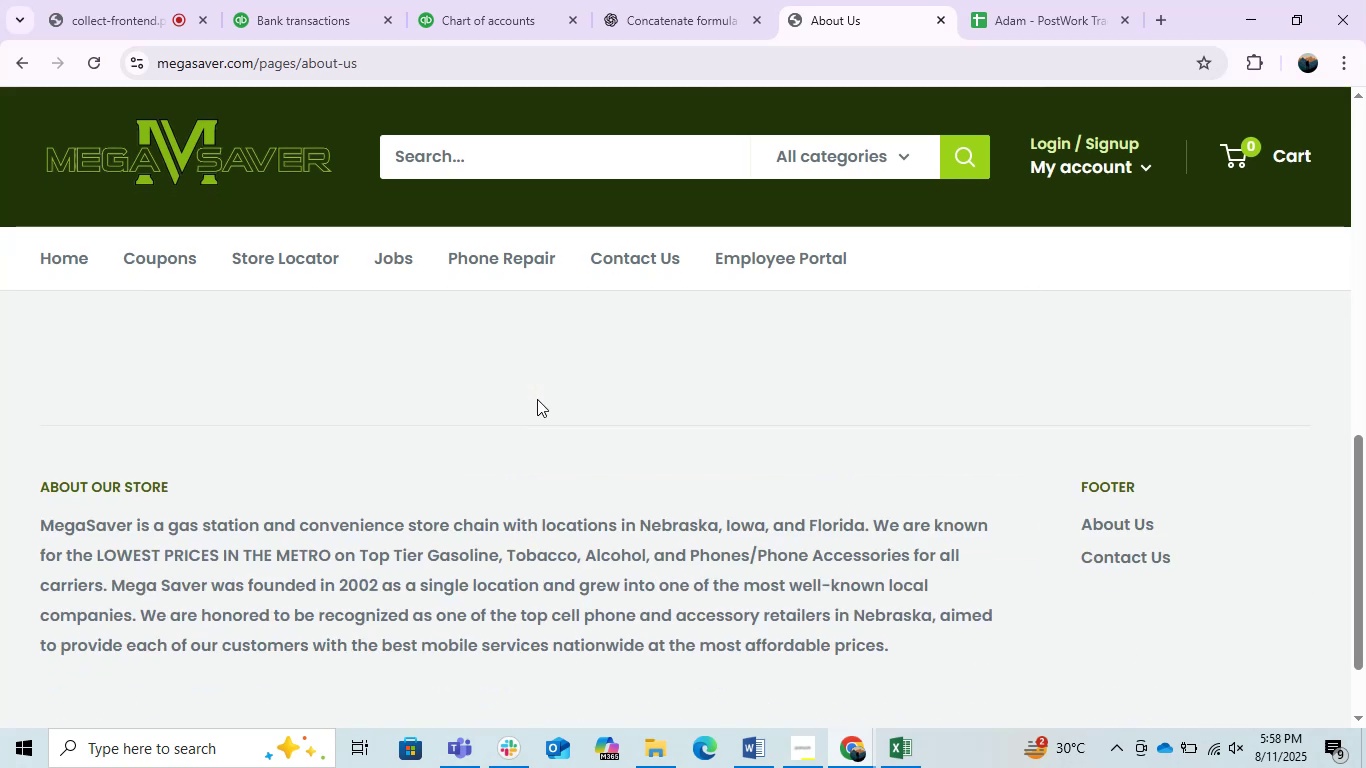 
wait(6.1)
 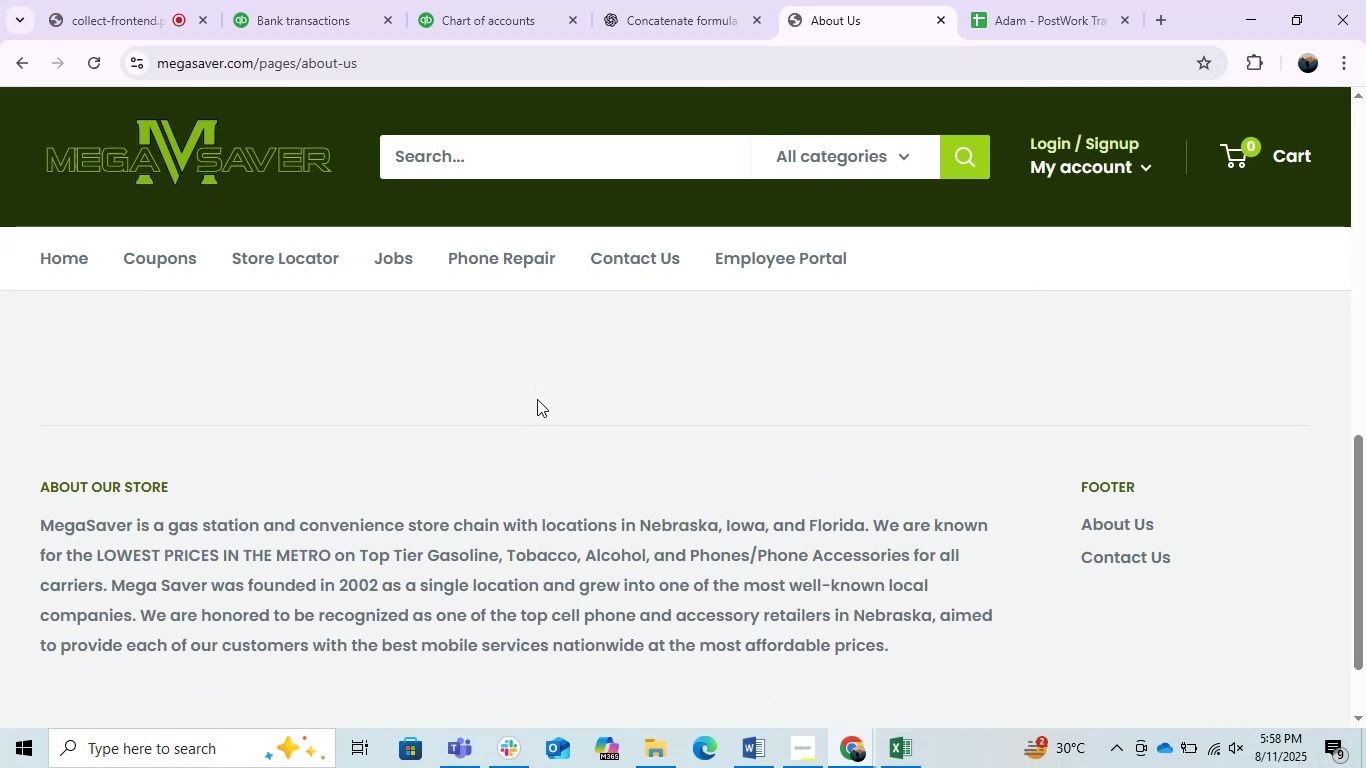 
scroll: coordinate [537, 399], scroll_direction: down, amount: 1.0
 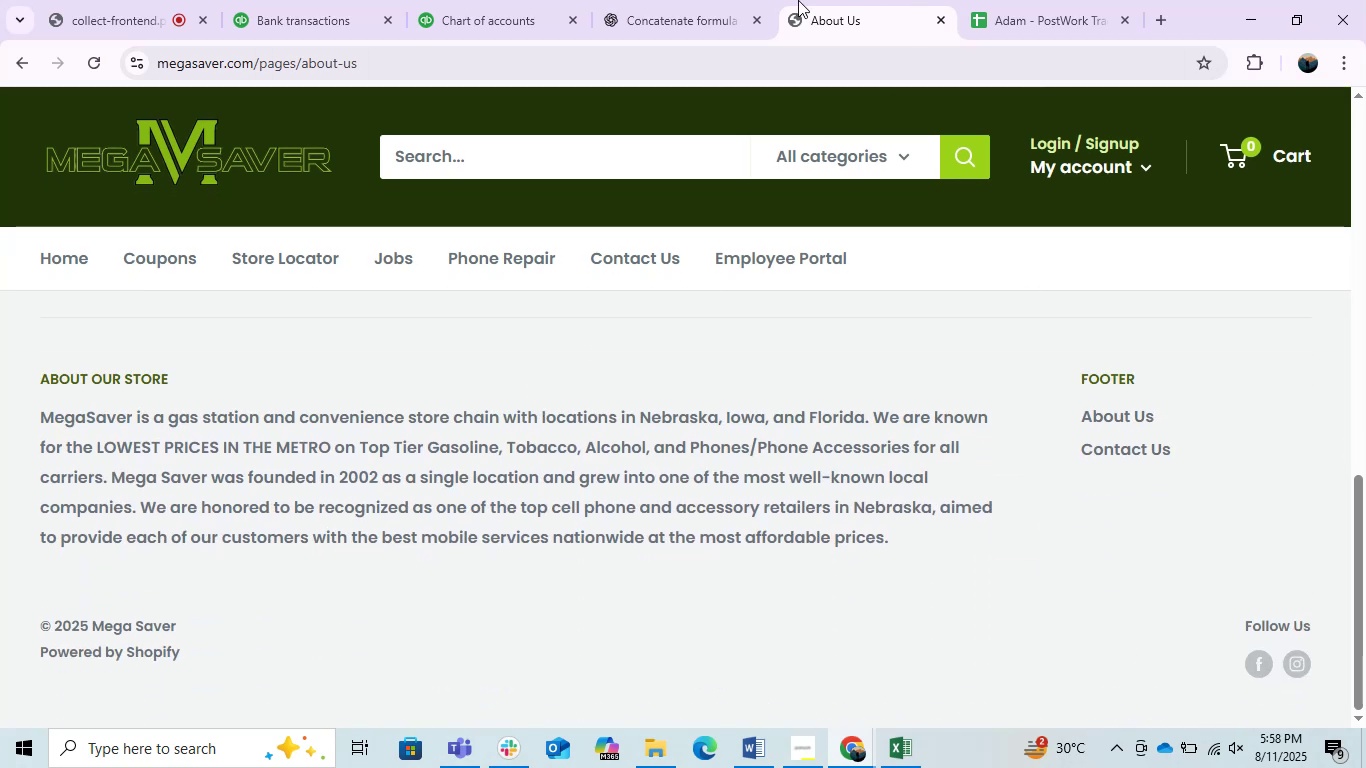 
left_click([729, 0])
 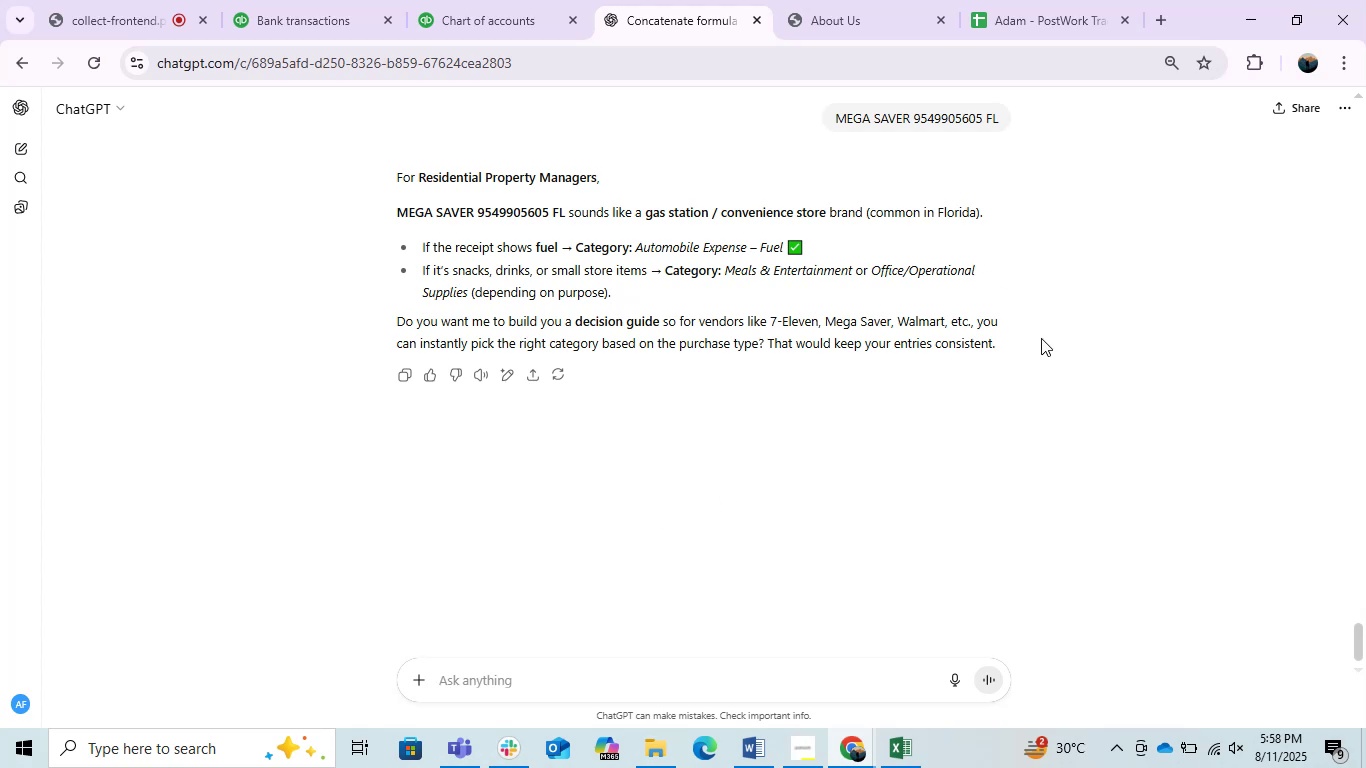 
left_click([314, 0])
 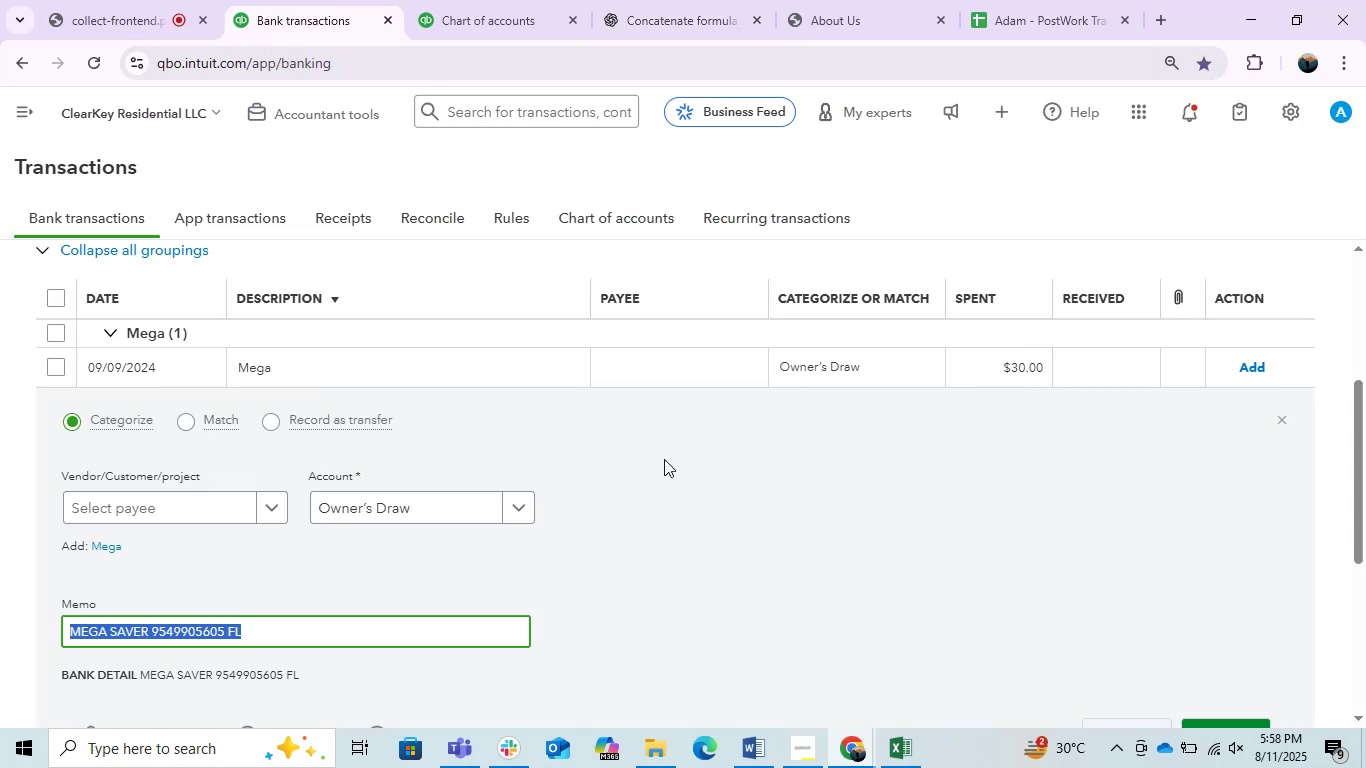 
left_click([445, 514])
 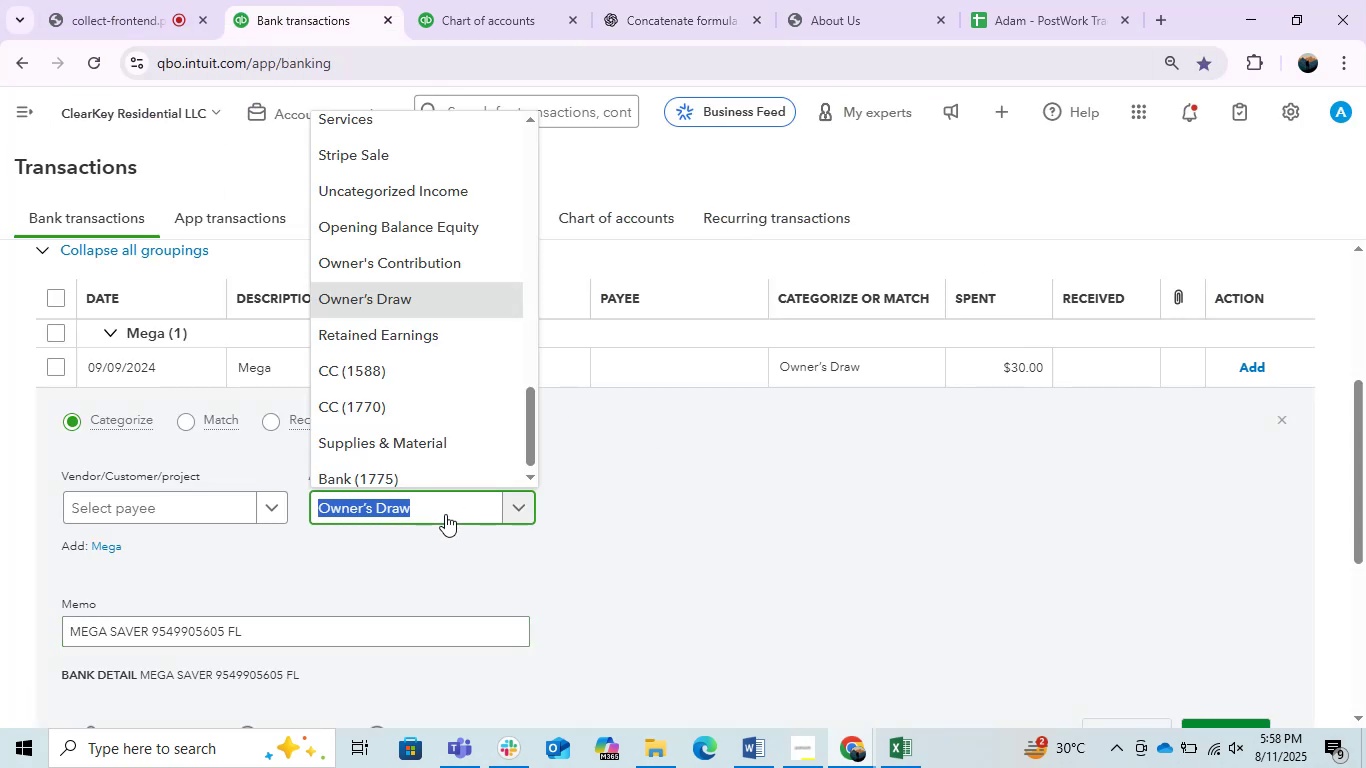 
type(aut)
 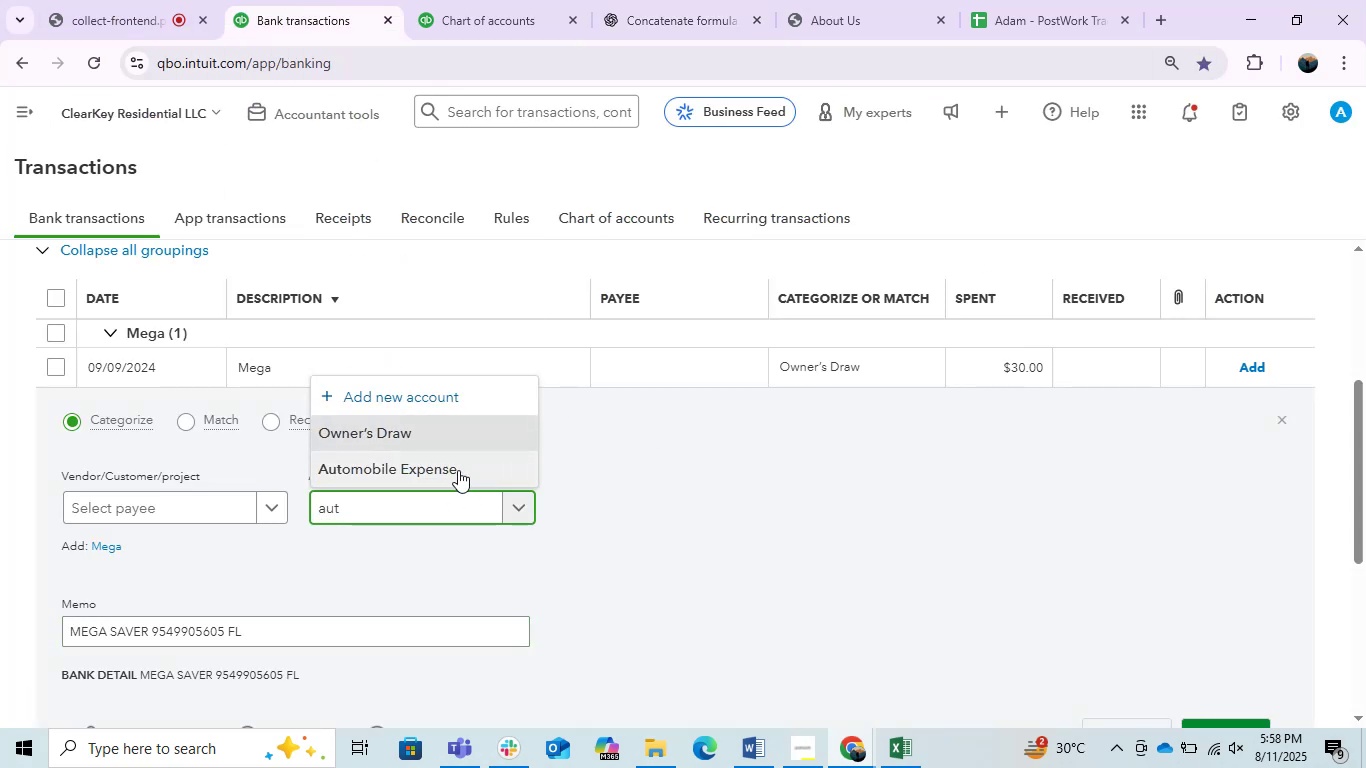 
left_click([435, 474])
 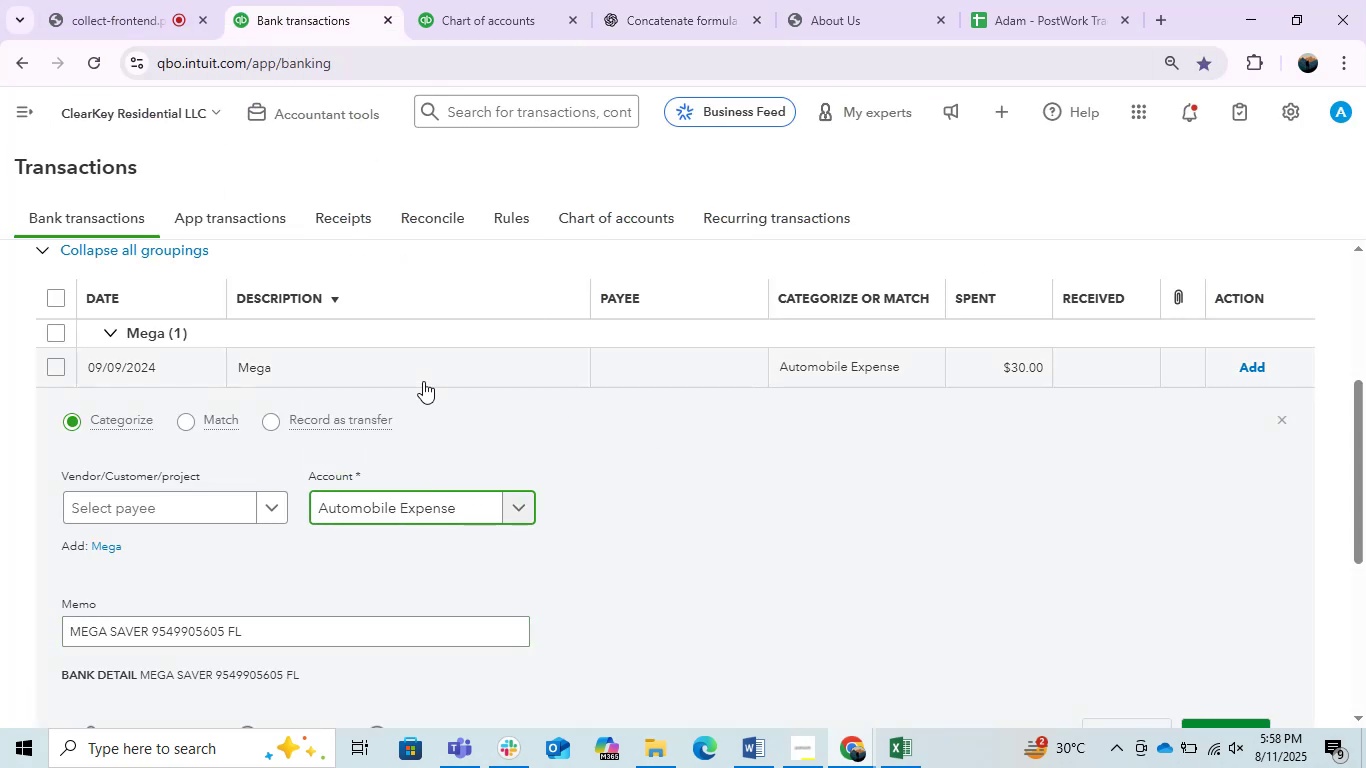 
left_click([423, 381])
 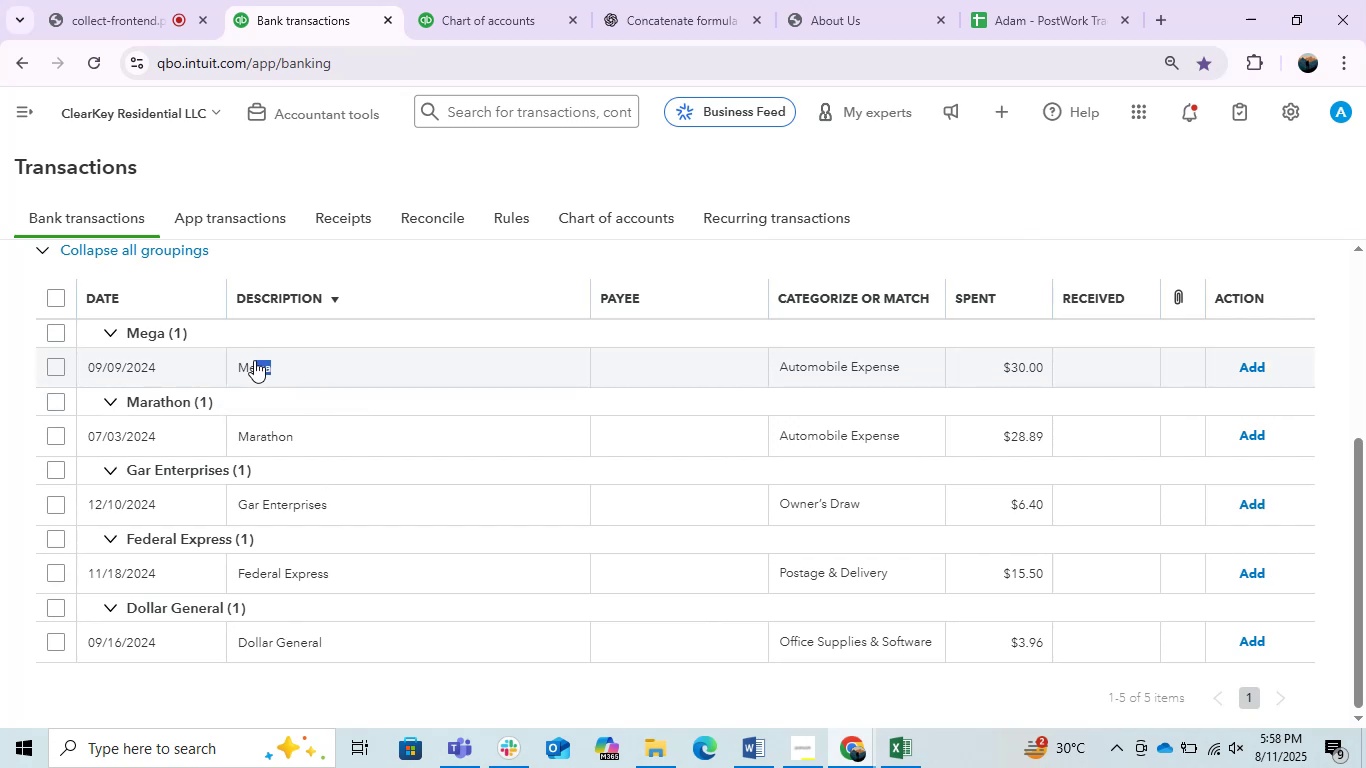 
left_click([278, 363])
 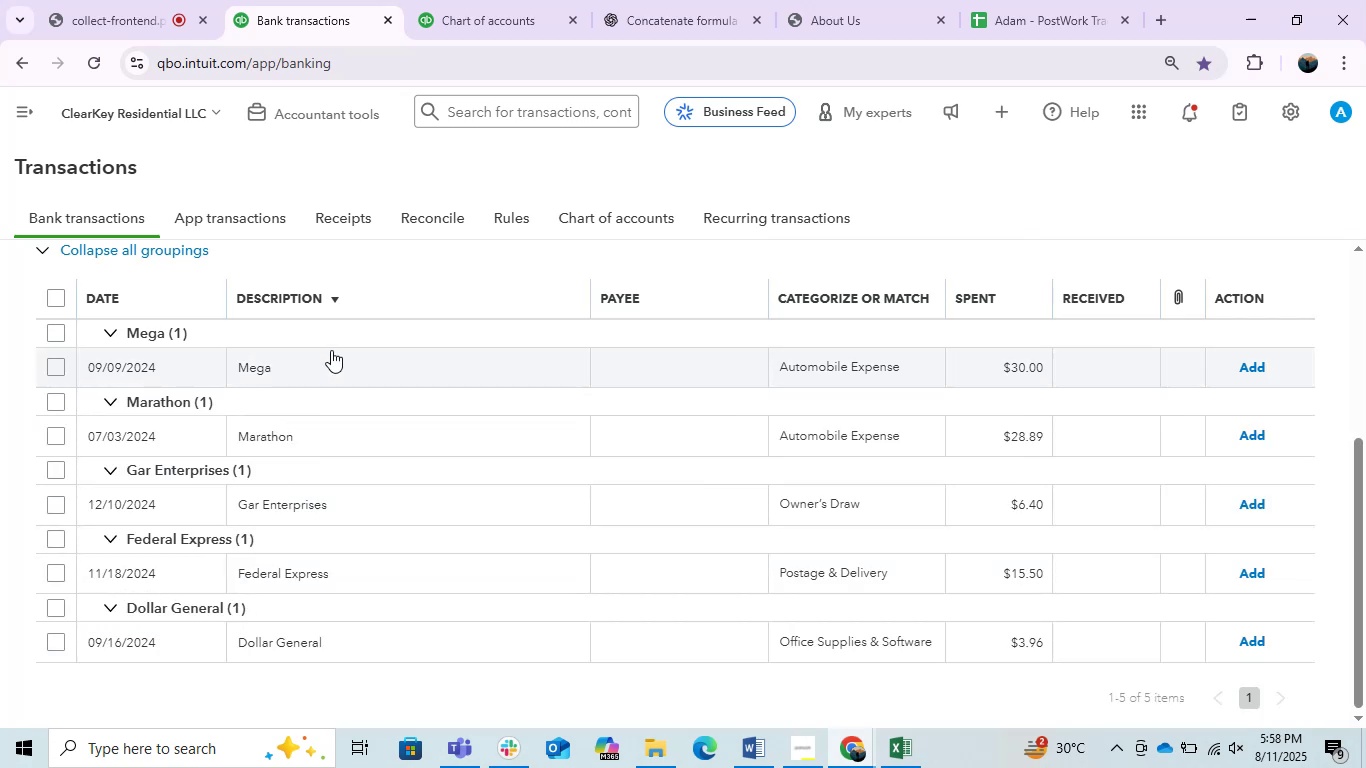 
left_click([291, 380])
 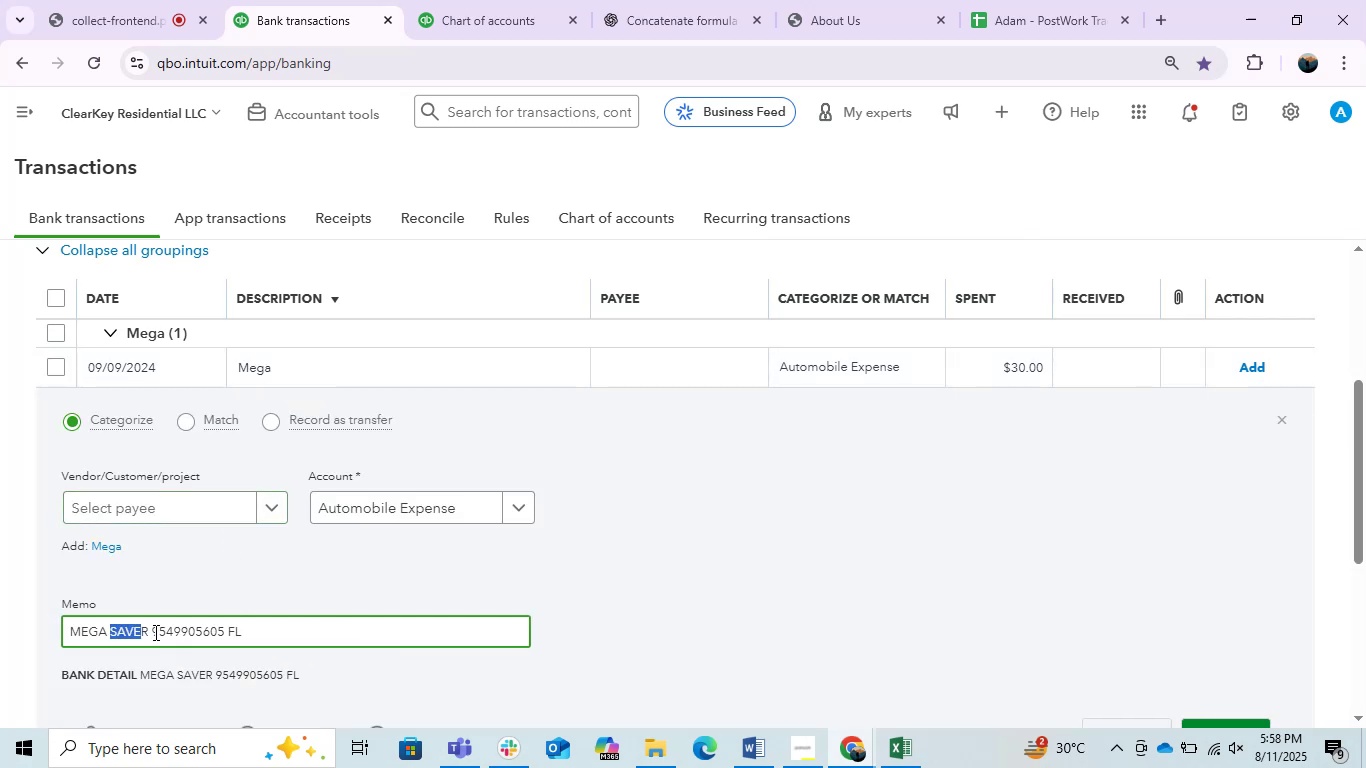 
left_click([80, 627])
 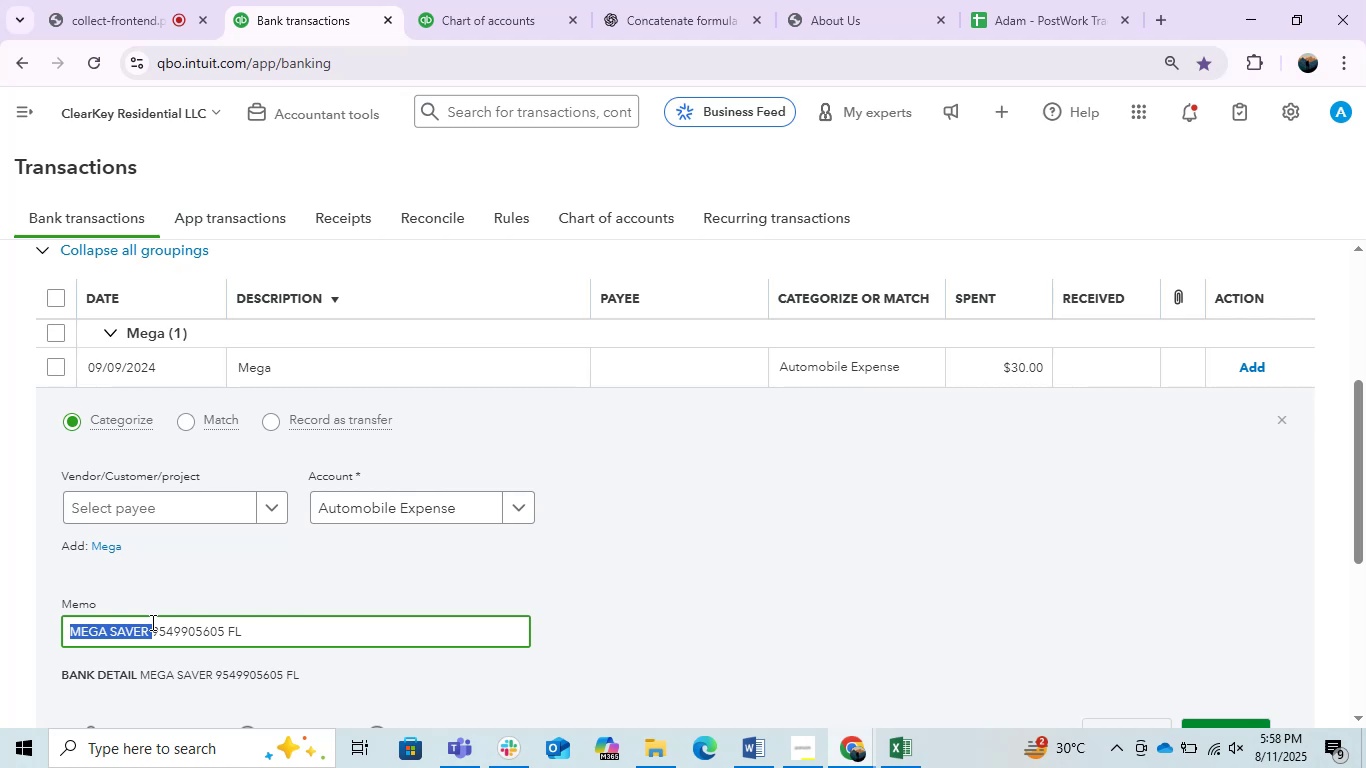 
key(Control+C)
 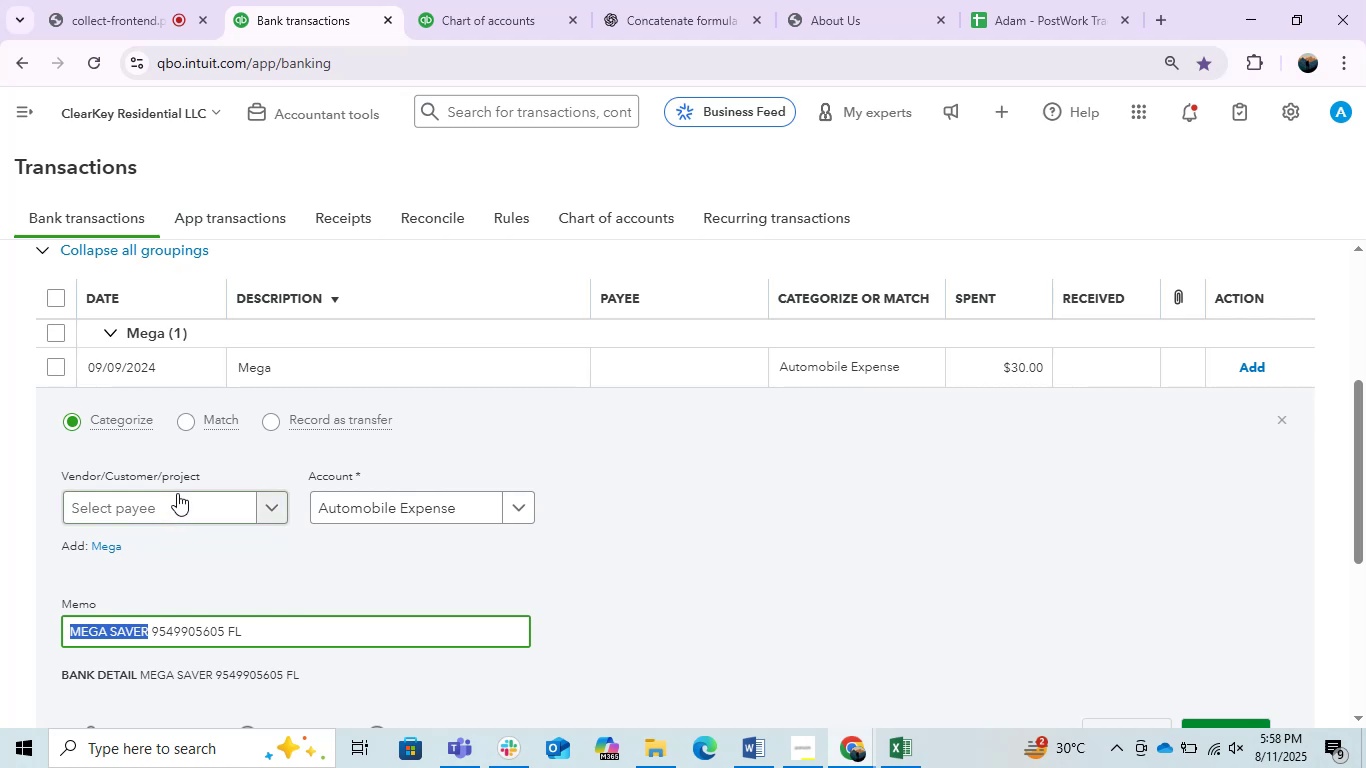 
left_click([178, 490])
 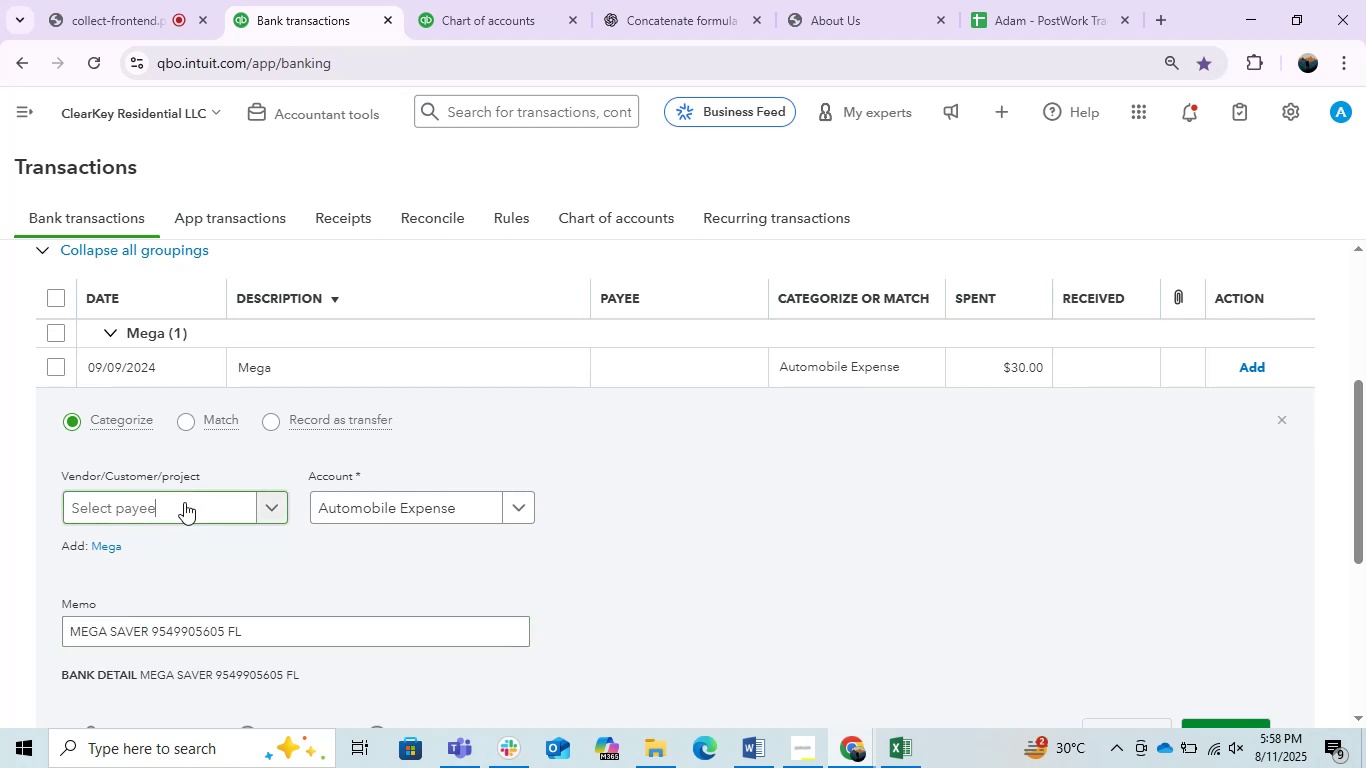 
key(Control+ControlLeft)
 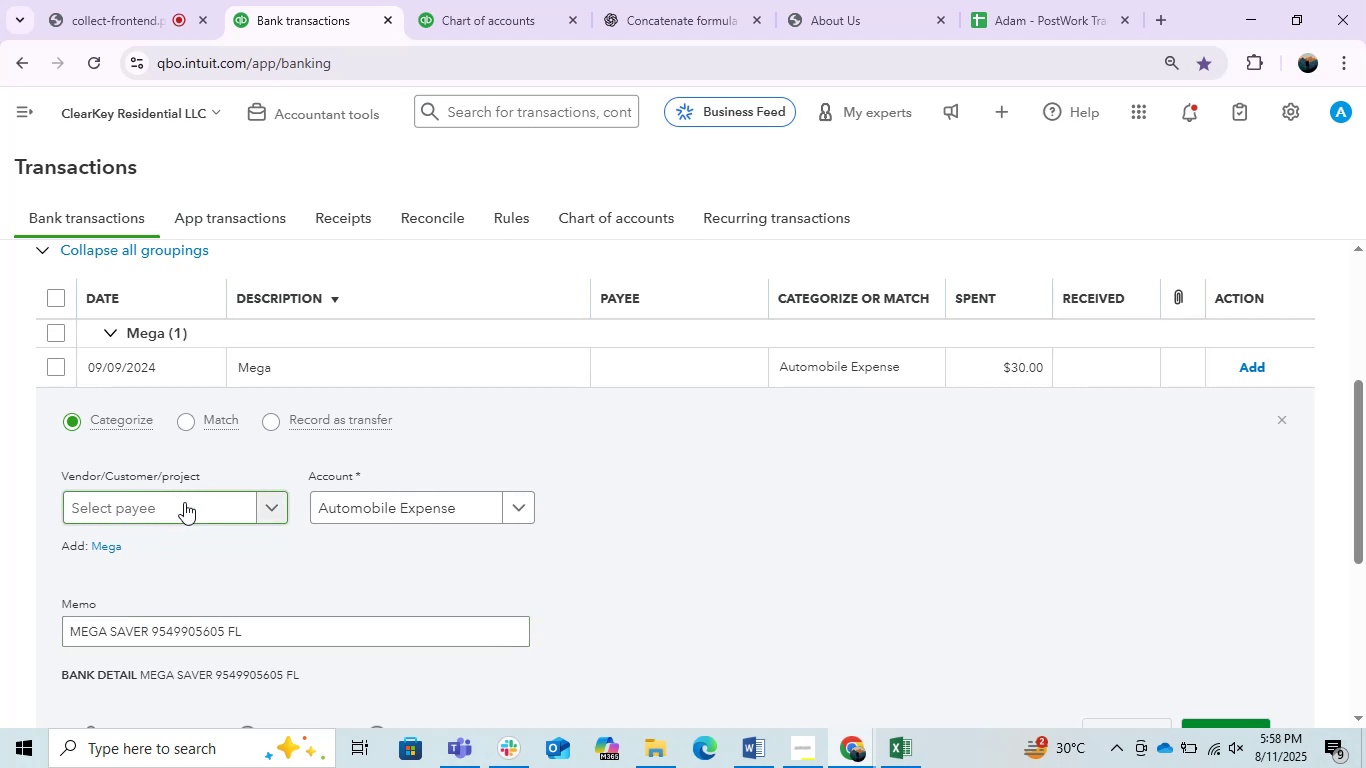 
key(Control+V)
 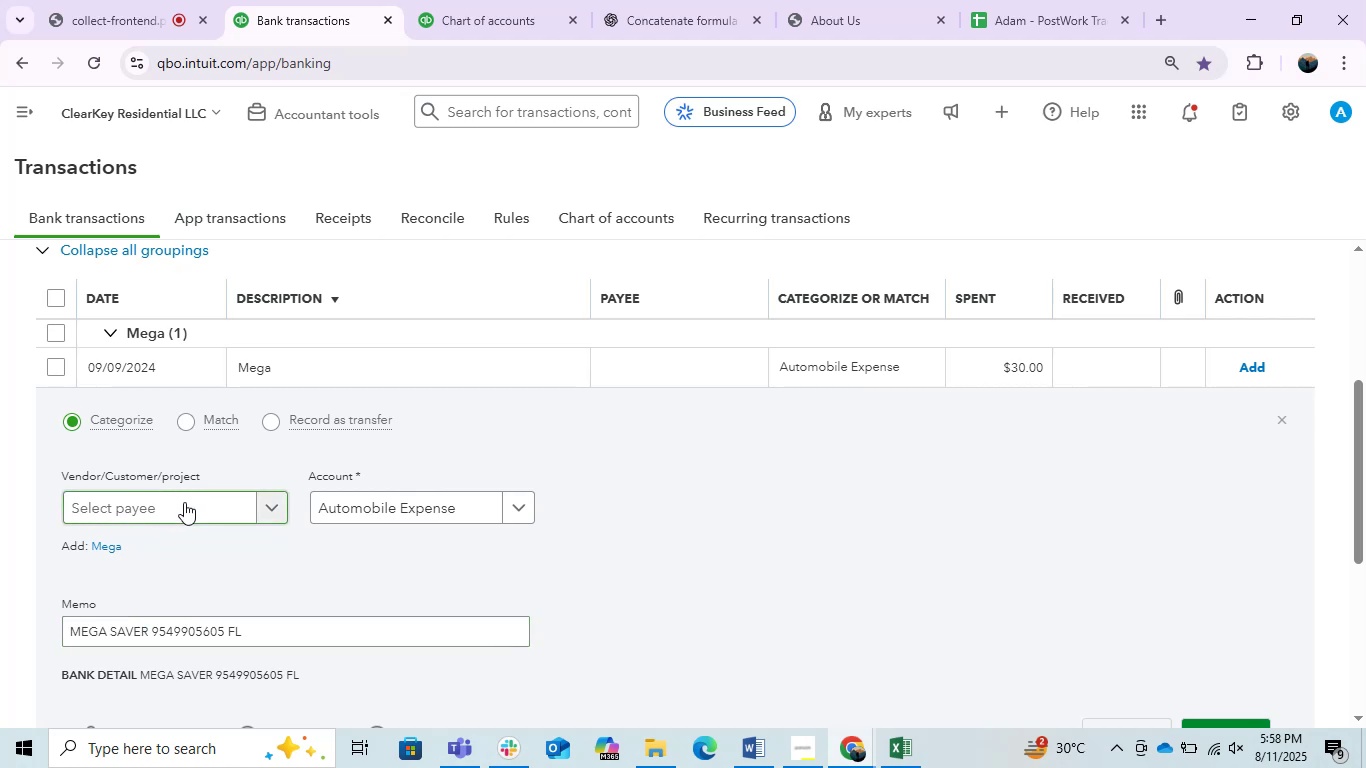 
left_click([184, 502])
 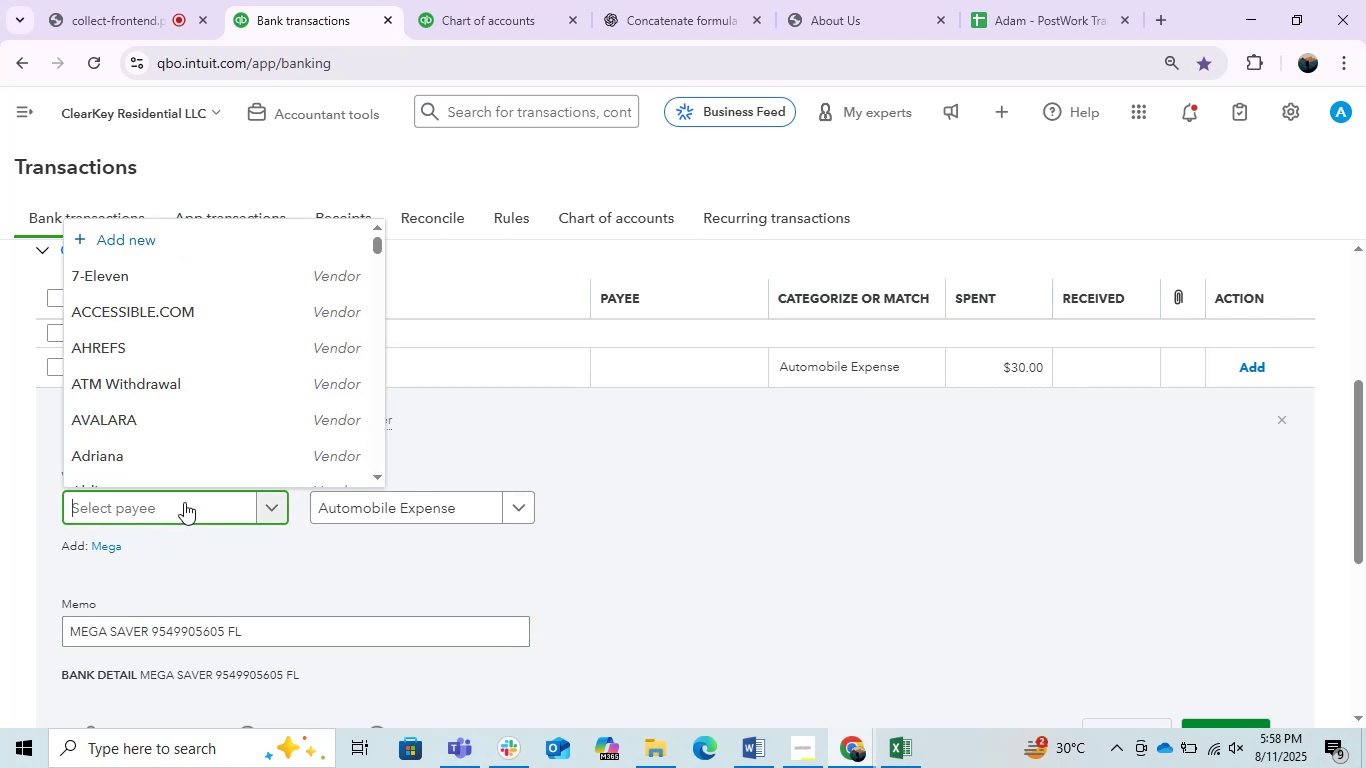 
key(Control+ControlLeft)
 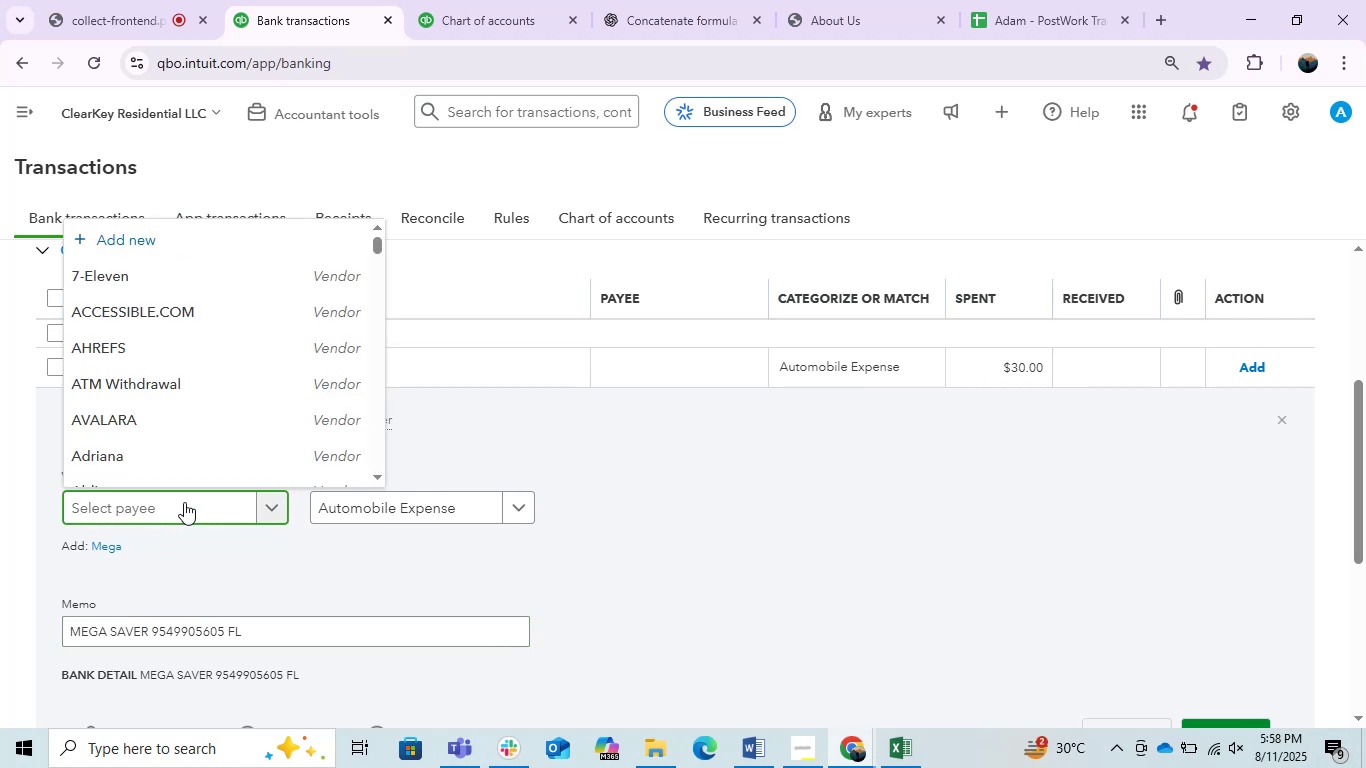 
key(Control+V)
 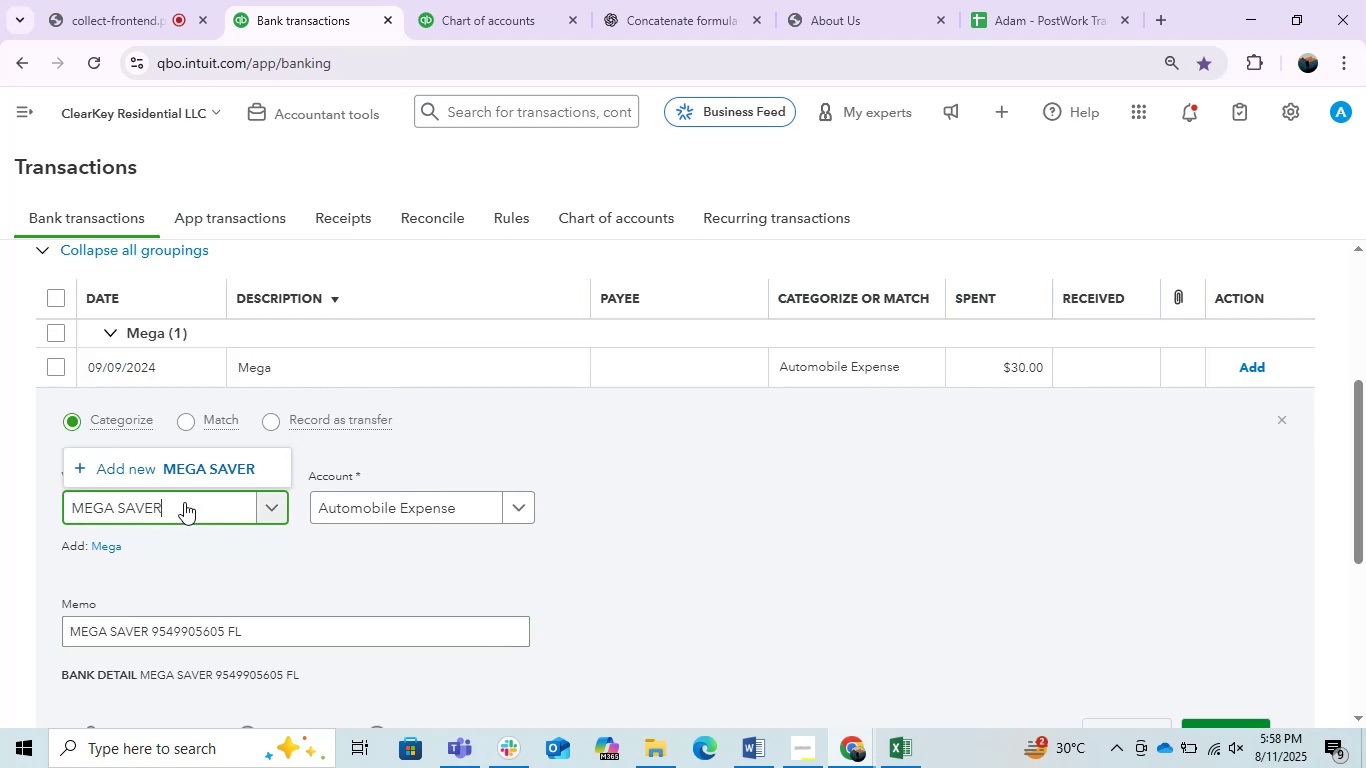 
left_click([234, 478])
 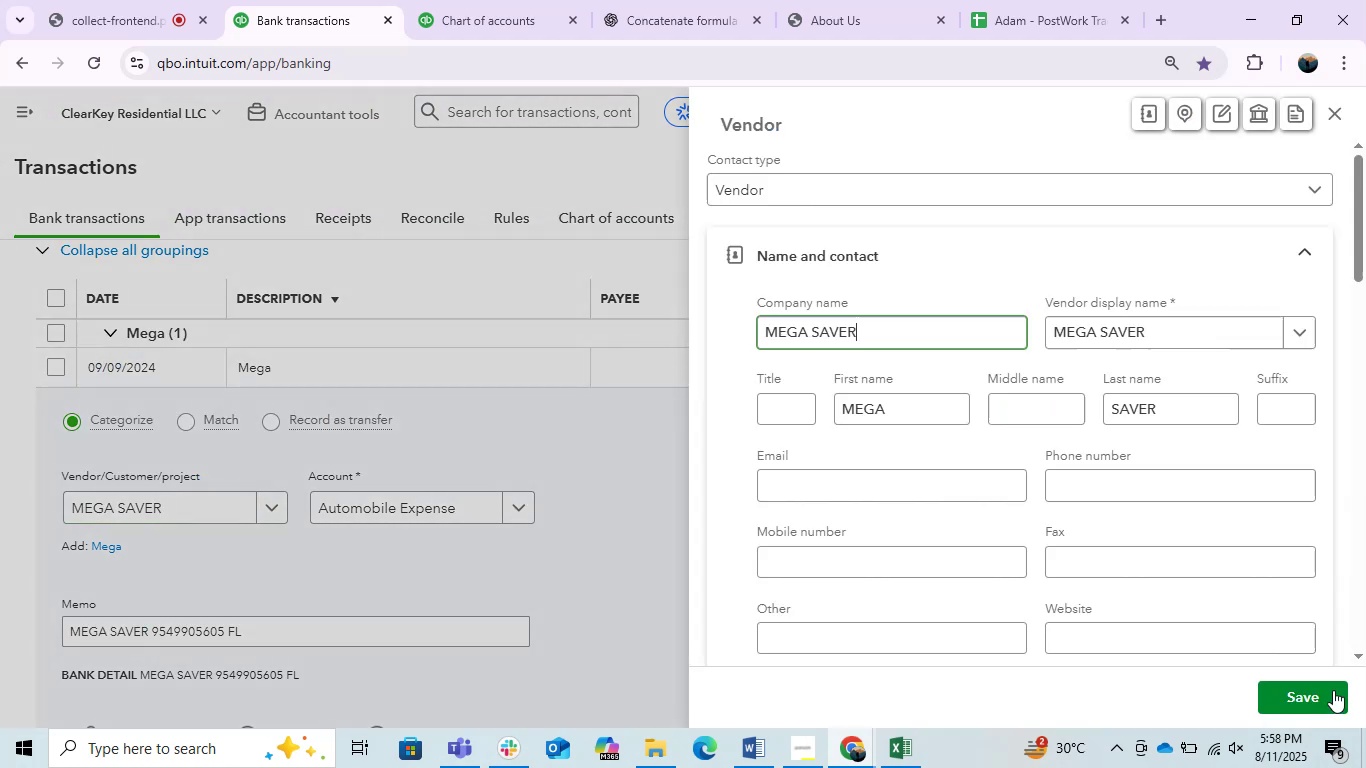 
left_click([1318, 699])
 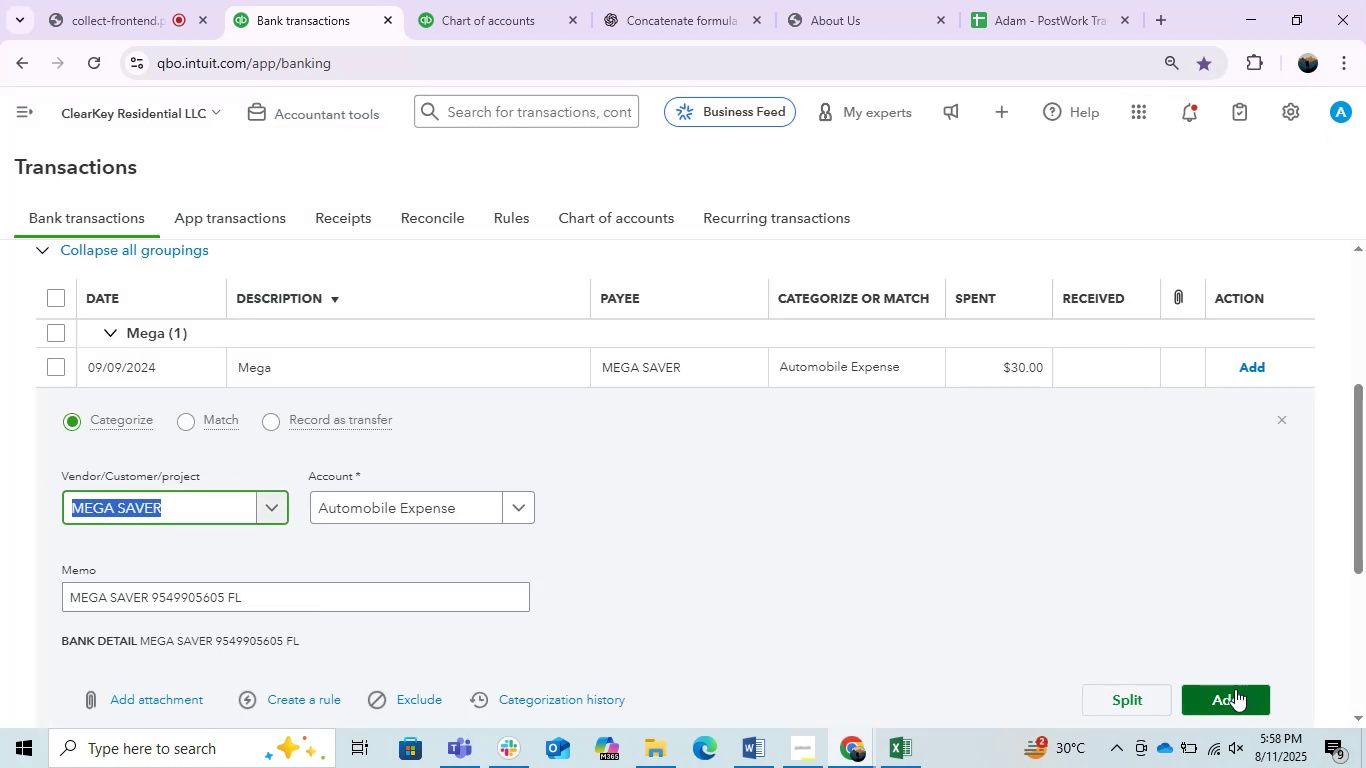 
left_click([1235, 689])
 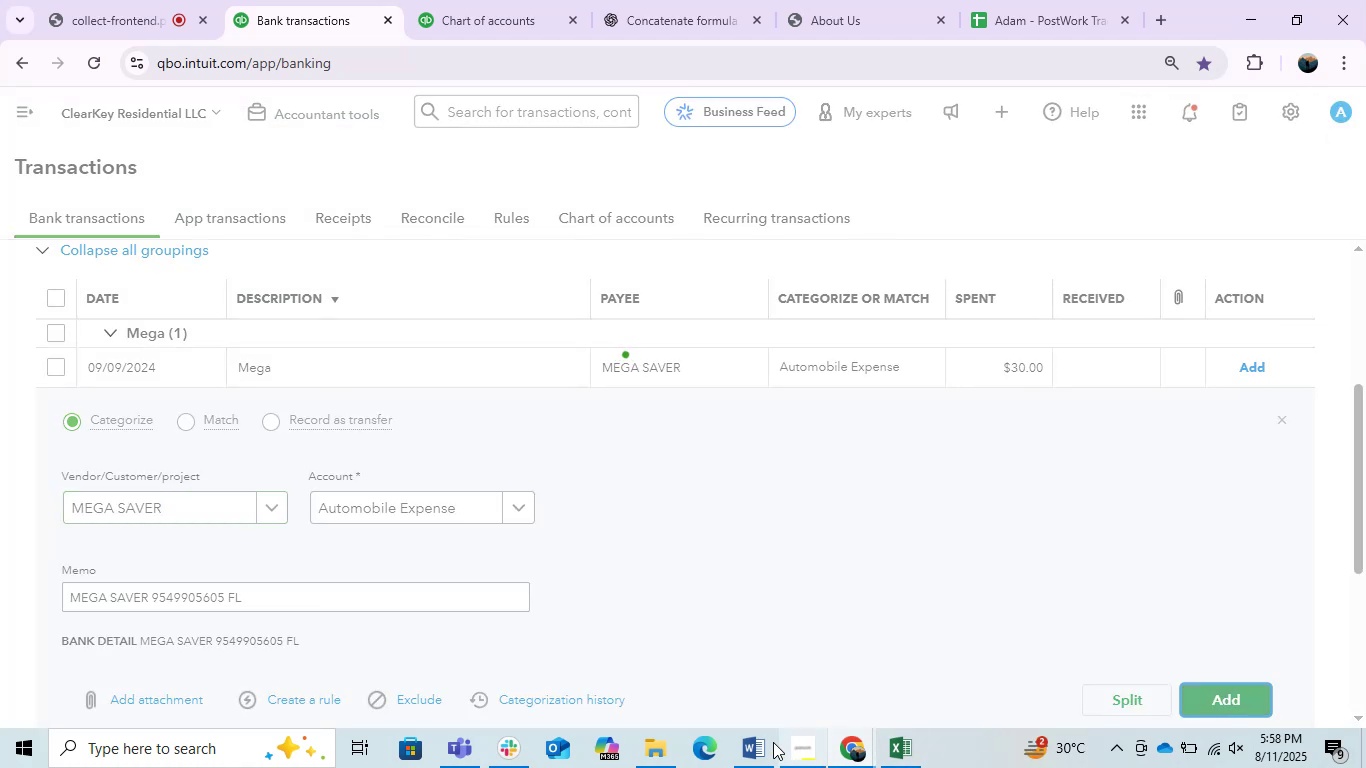 
left_click([763, 741])
 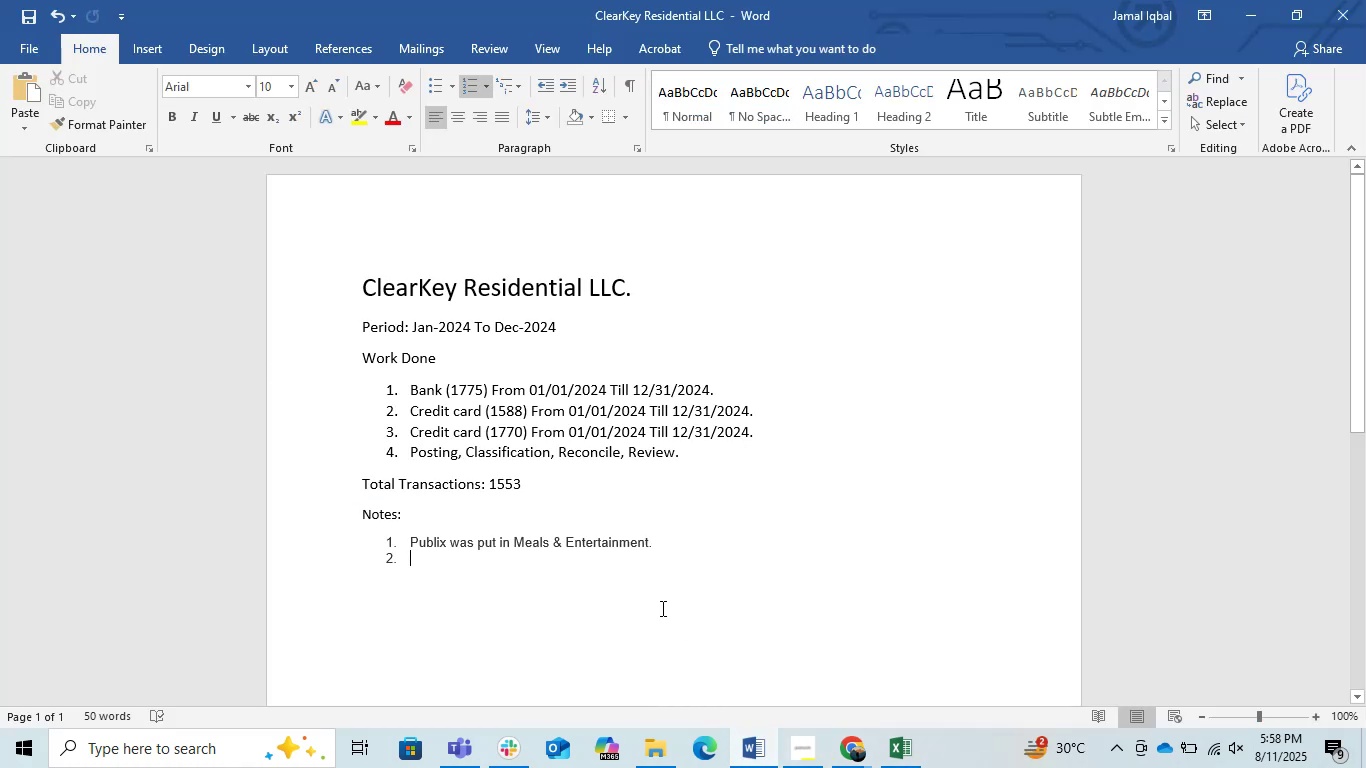 
key(Control+V)
 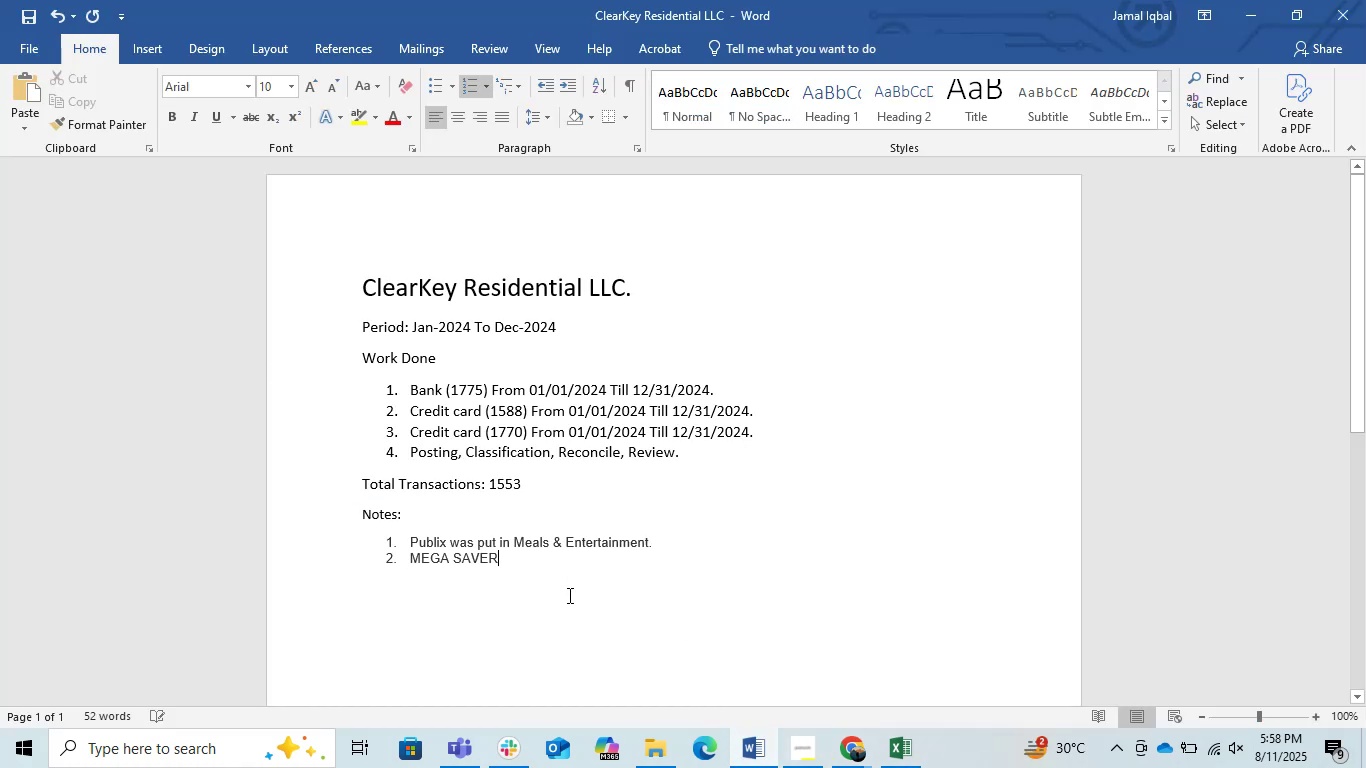 
type( was put in Automobile Expense.)
 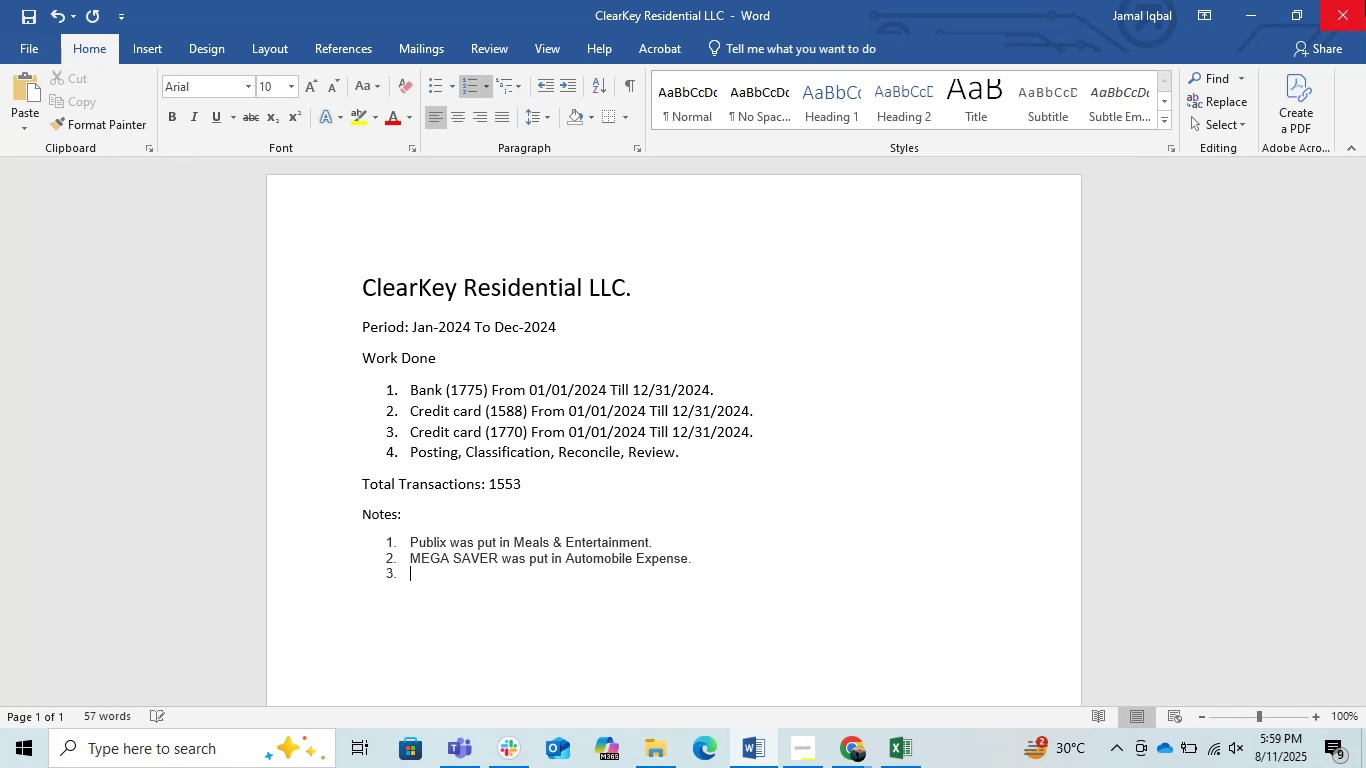 
 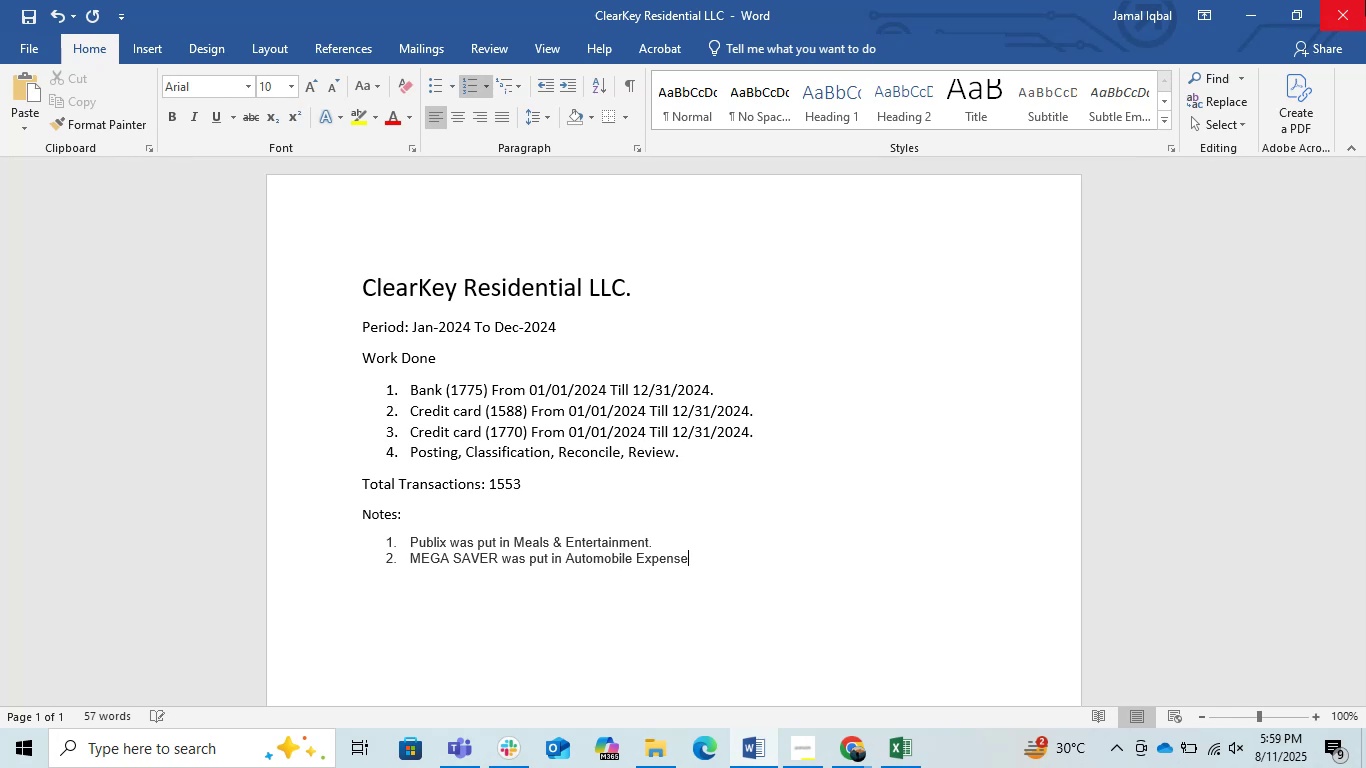 
key(Enter)
 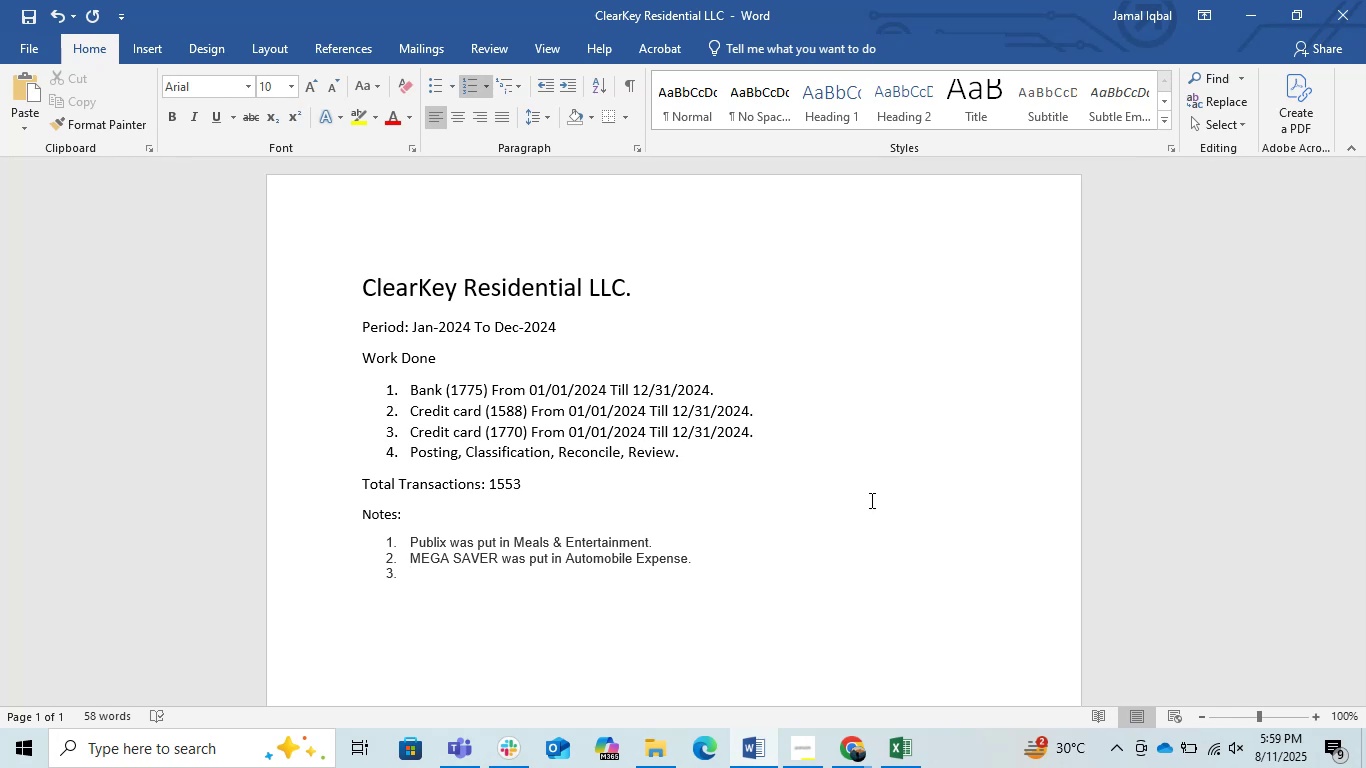 
wait(34.12)
 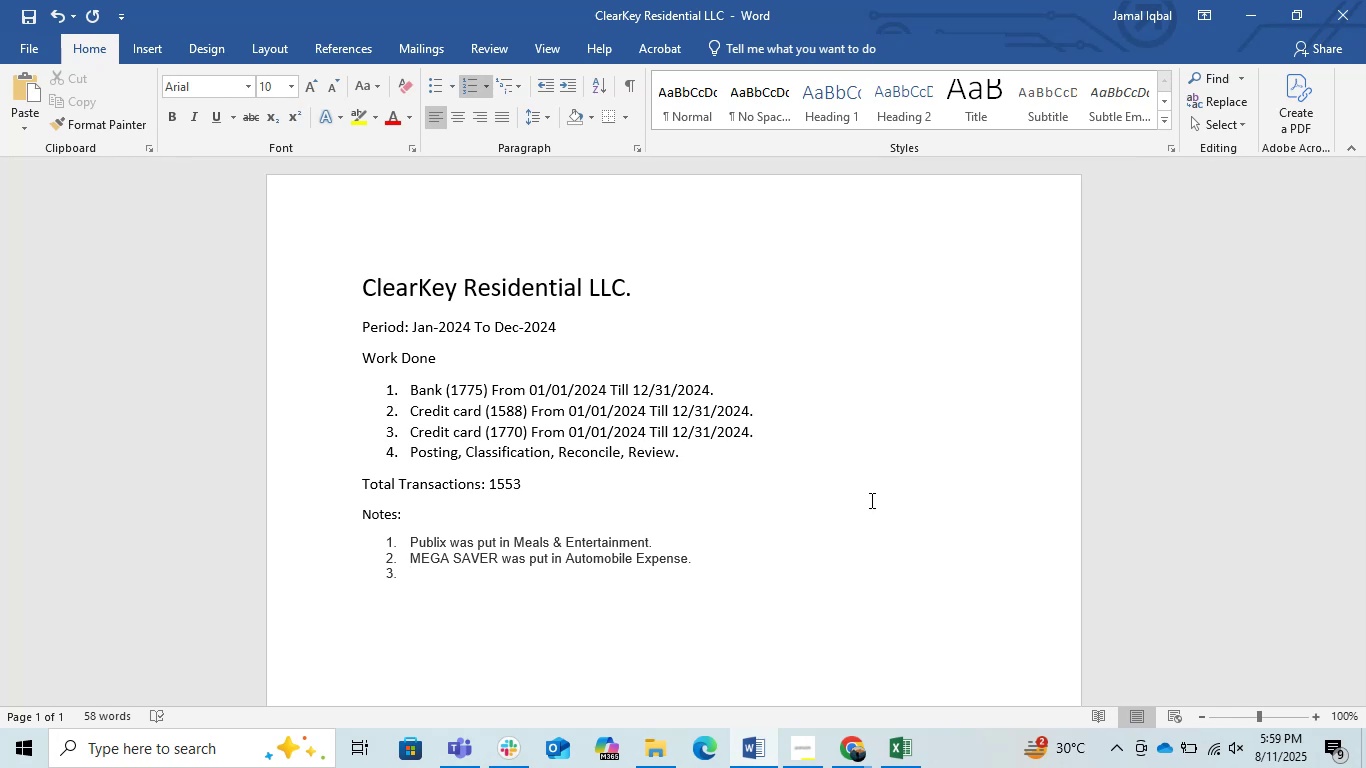 
left_click([1264, 19])
 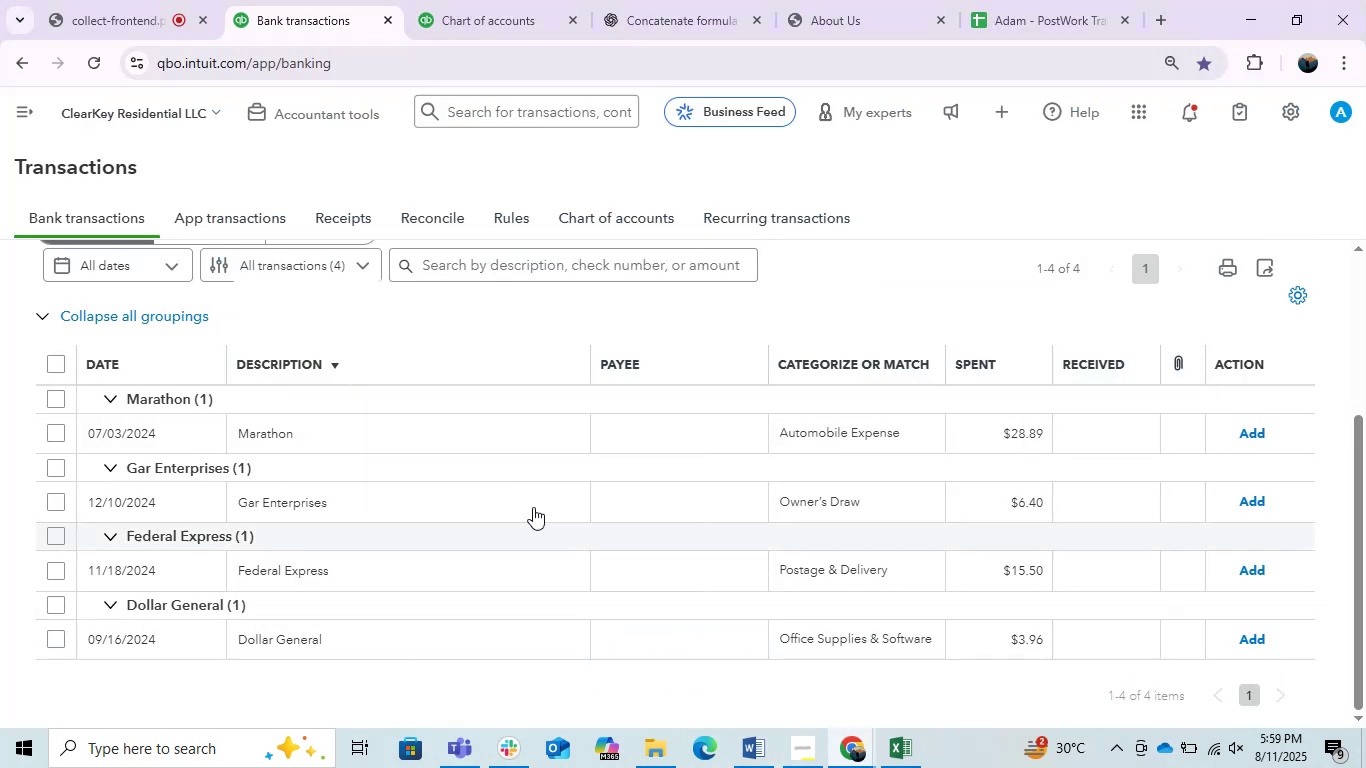 
left_click([466, 440])
 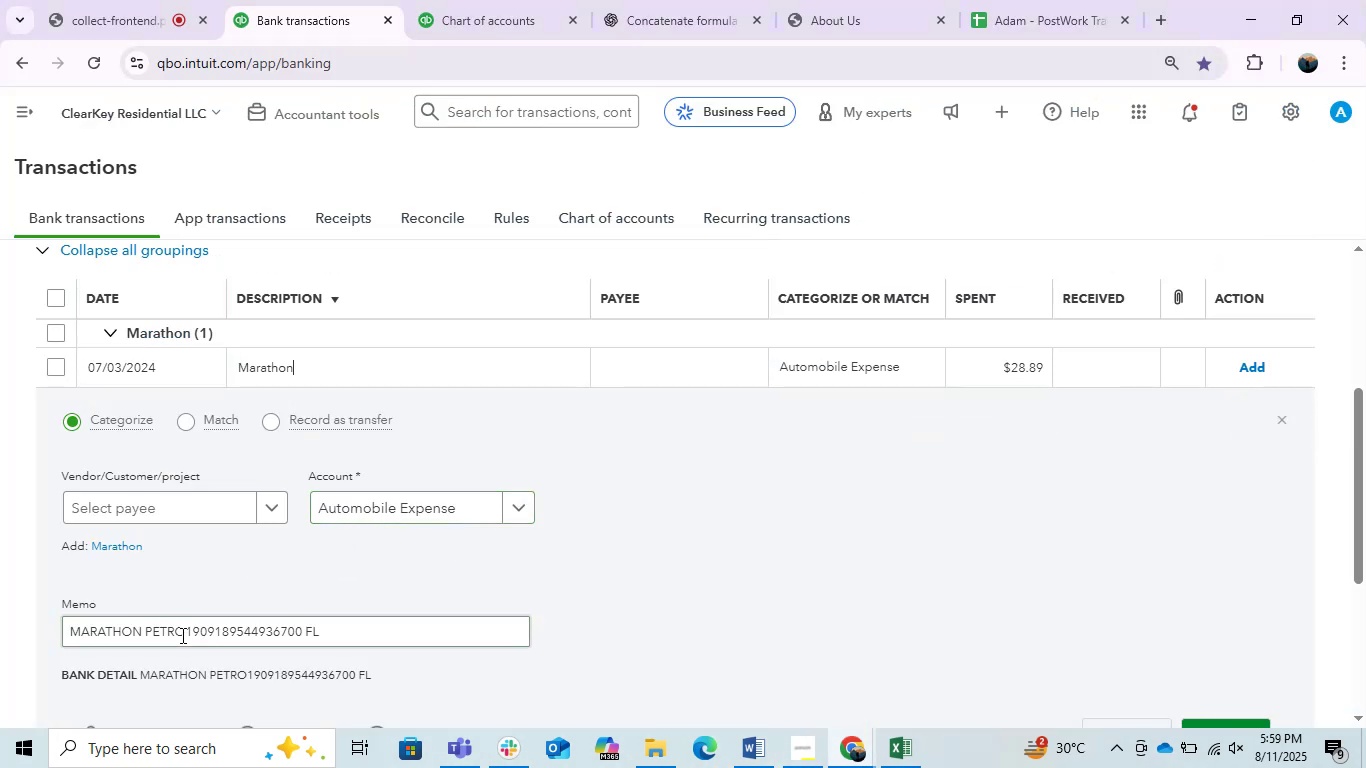 
key(Control+C)
 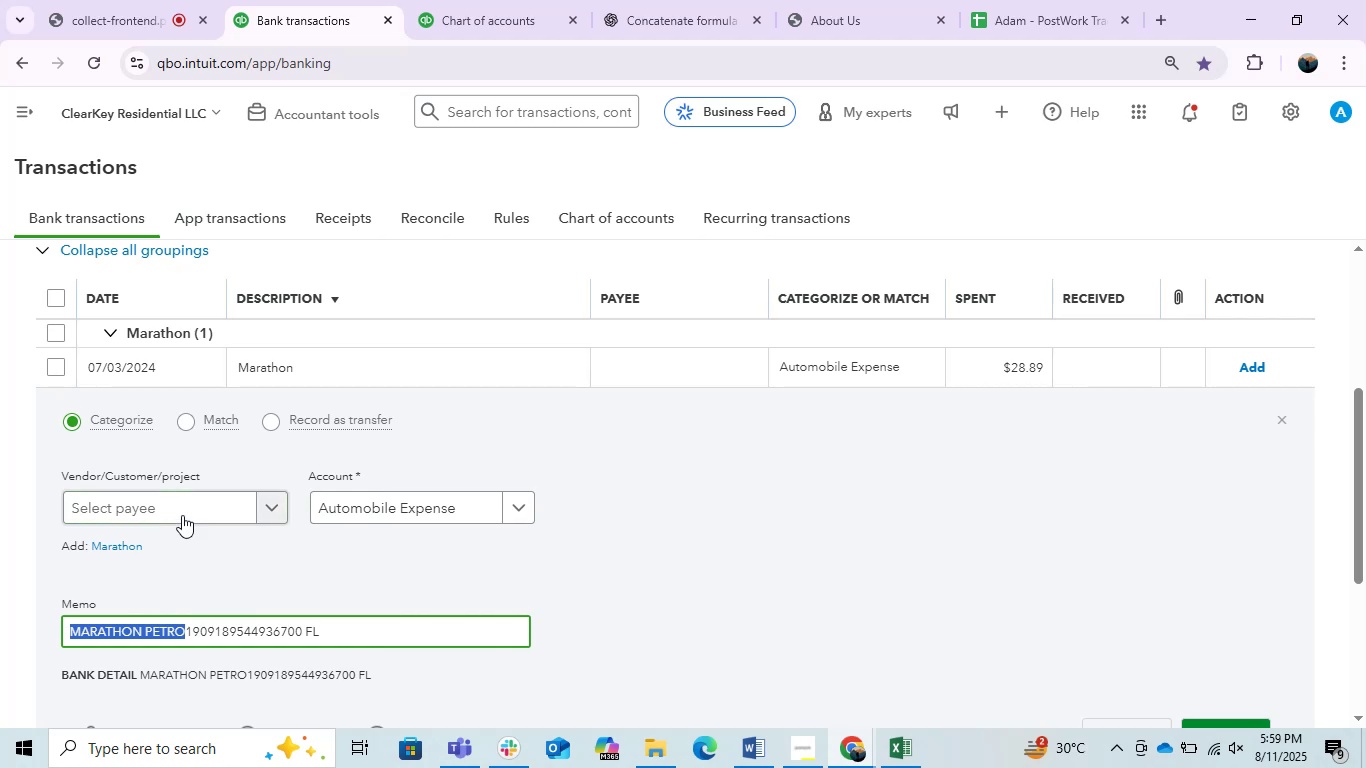 
left_click([182, 514])
 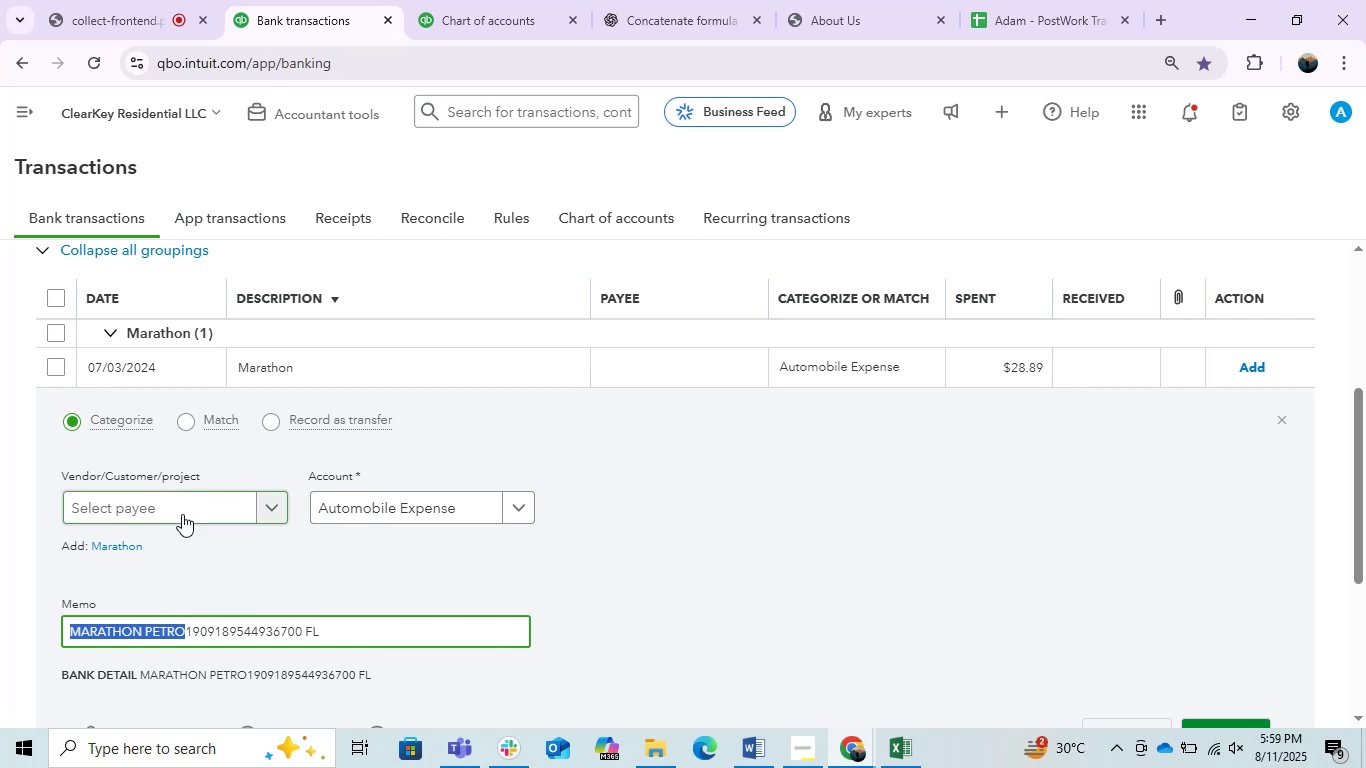 
key(Control+ControlLeft)
 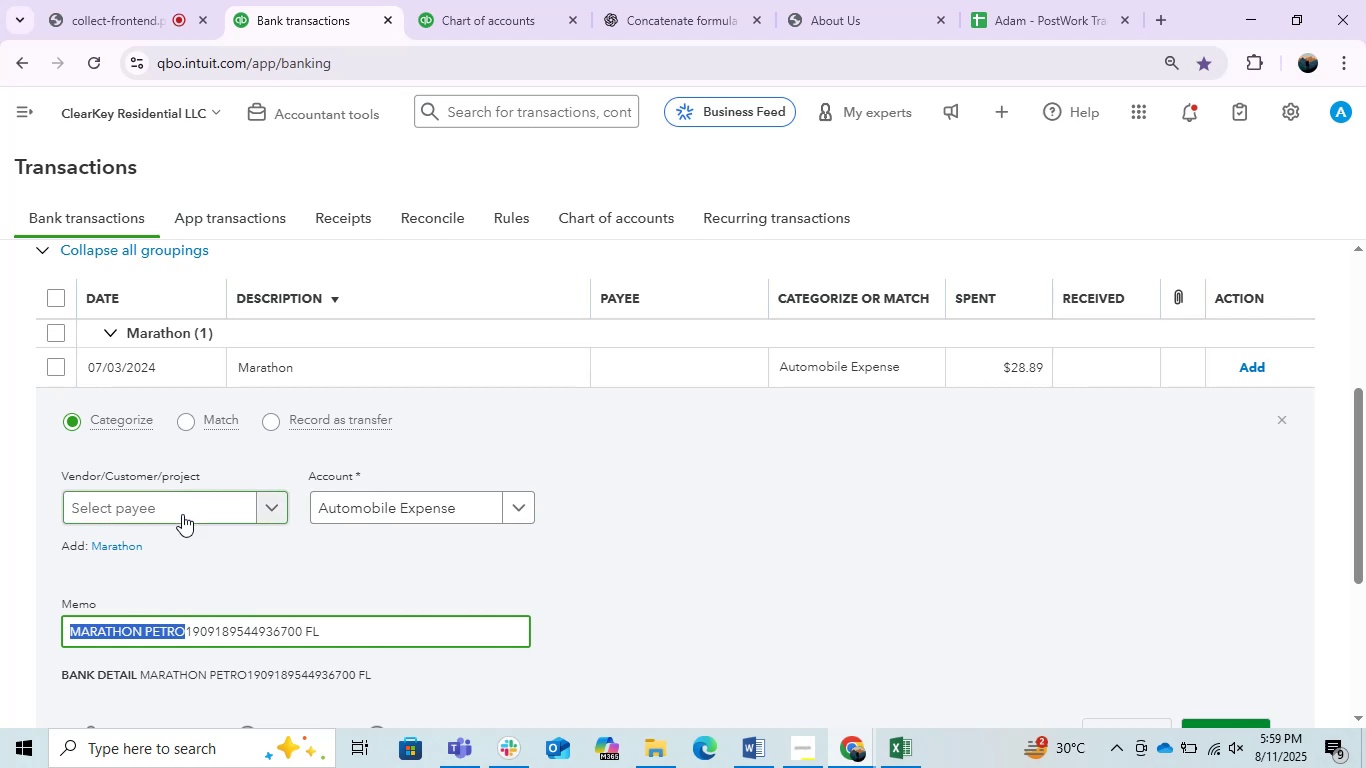 
key(Control+V)
 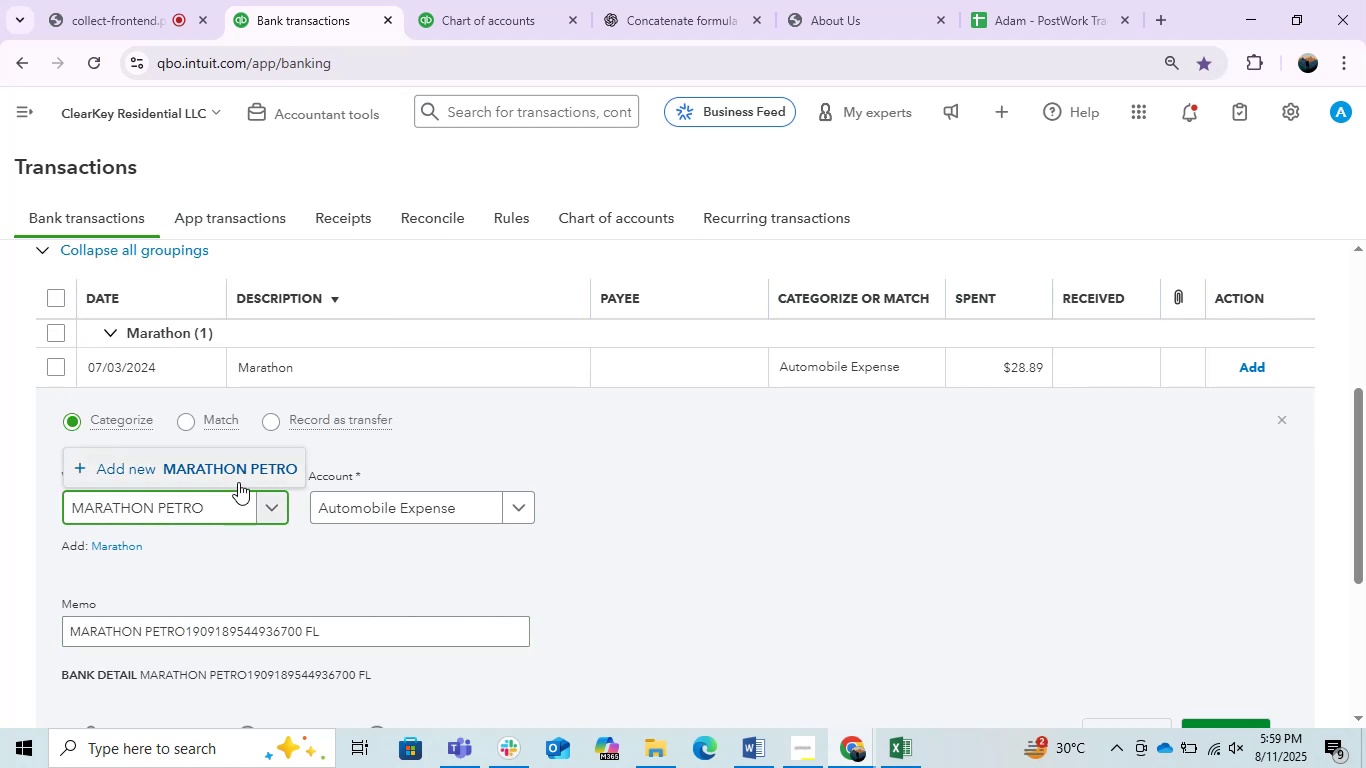 
key(Shift+L)
 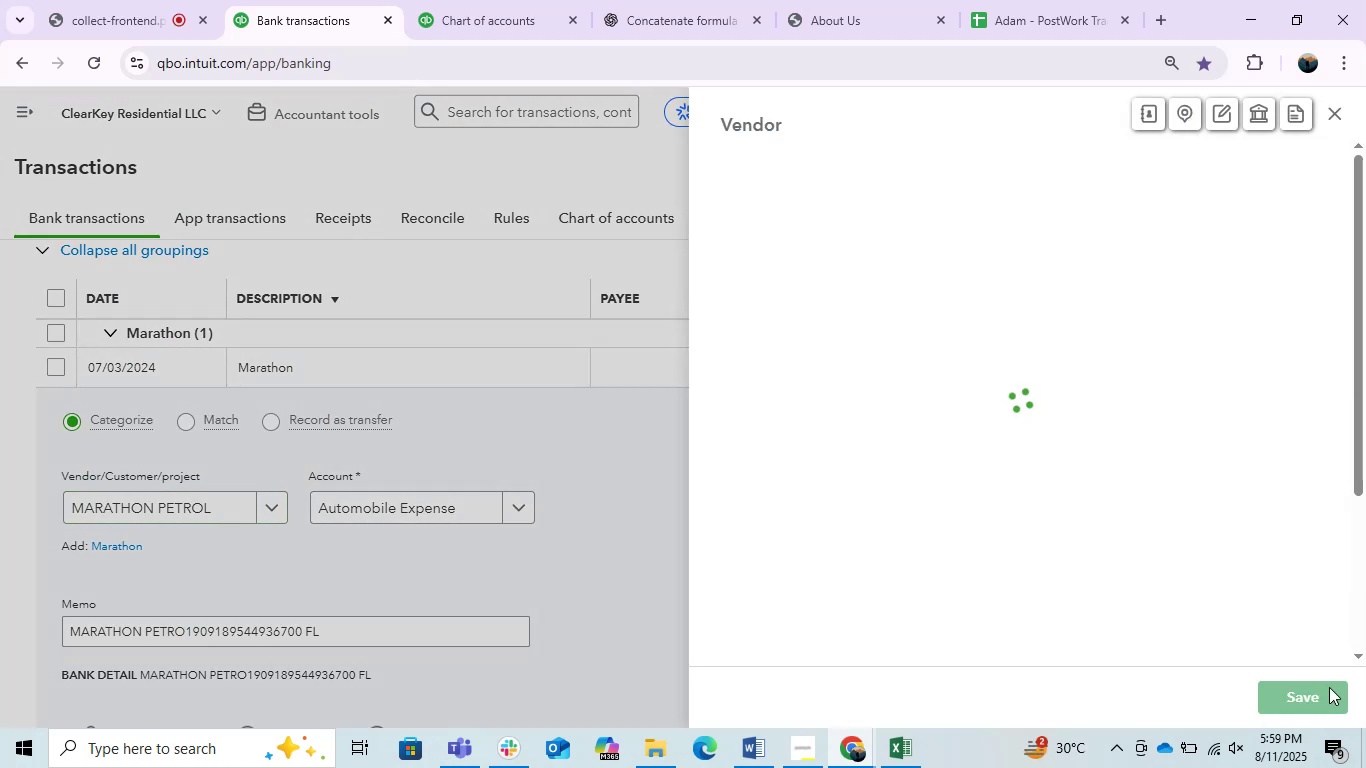 
left_click([1312, 695])
 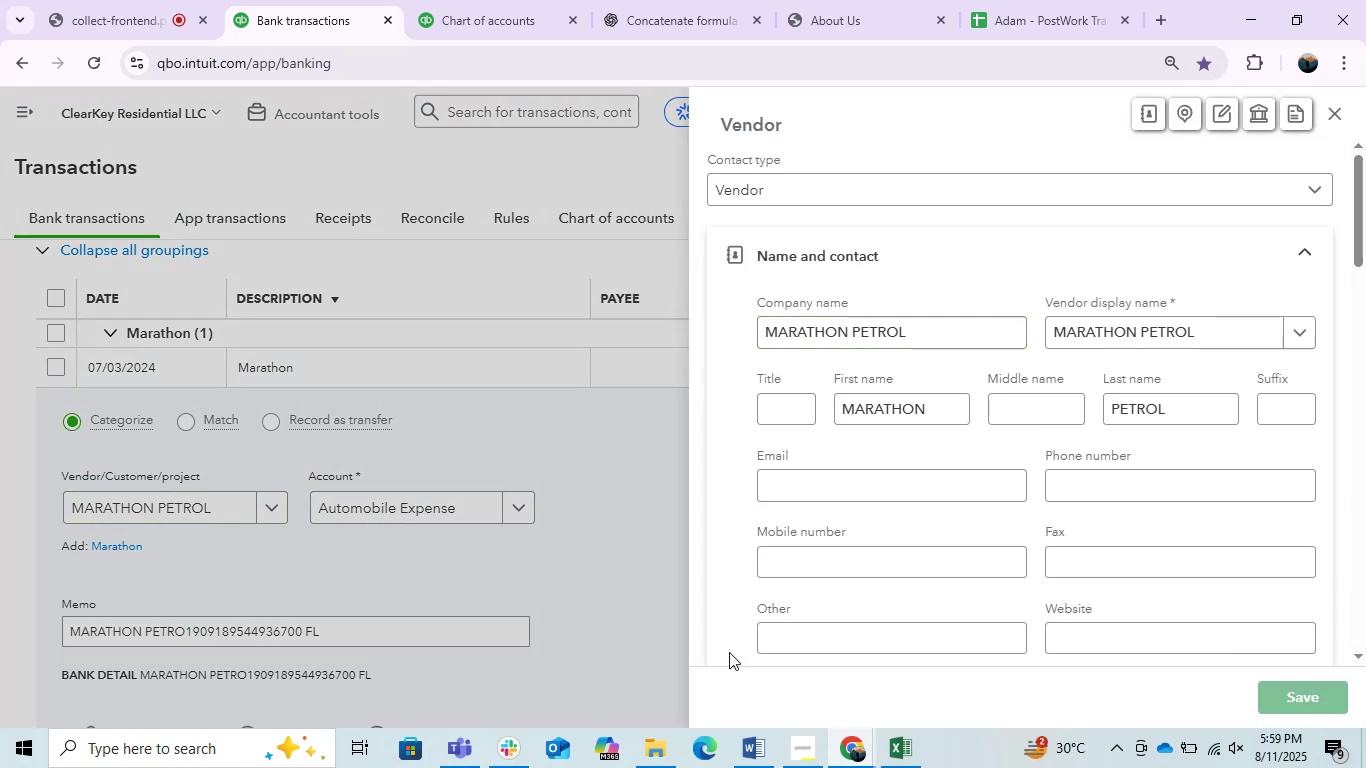 
mouse_move([492, 559])
 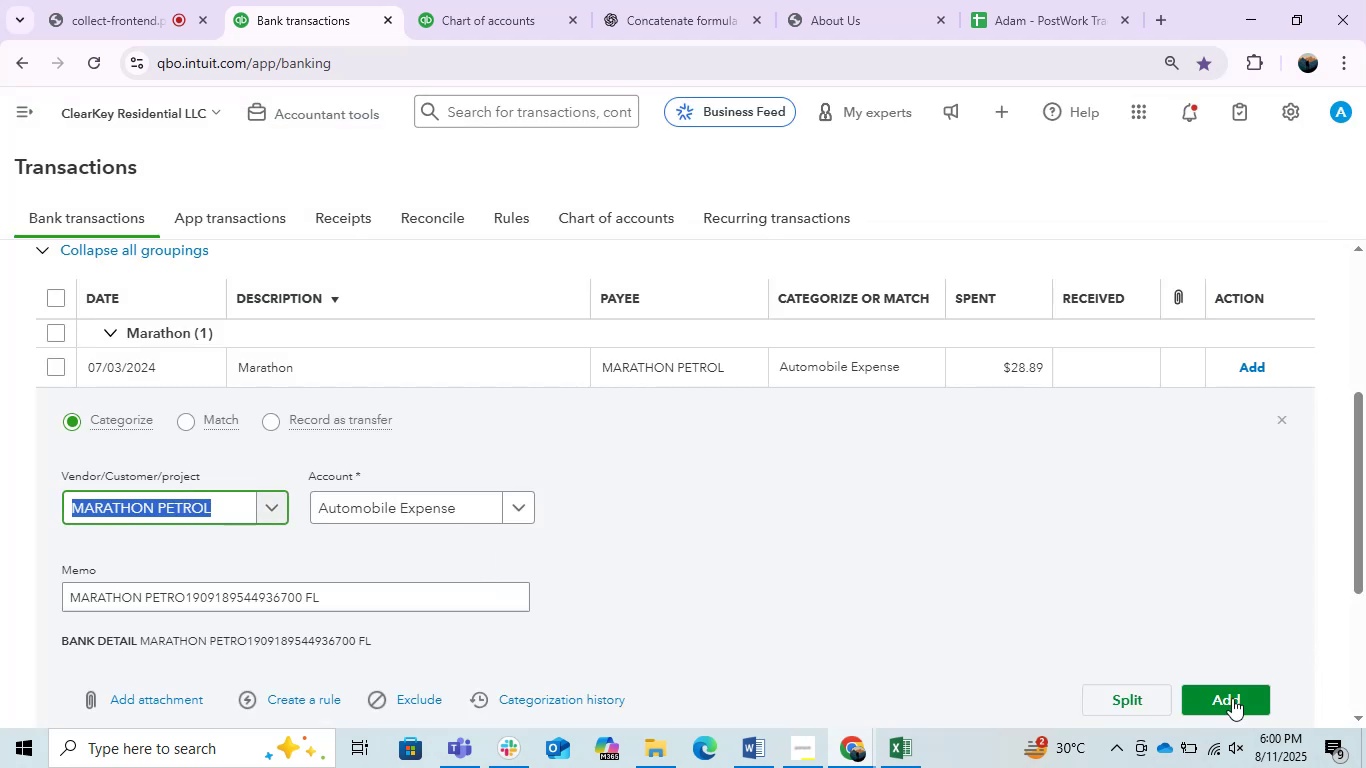 
left_click([1233, 701])
 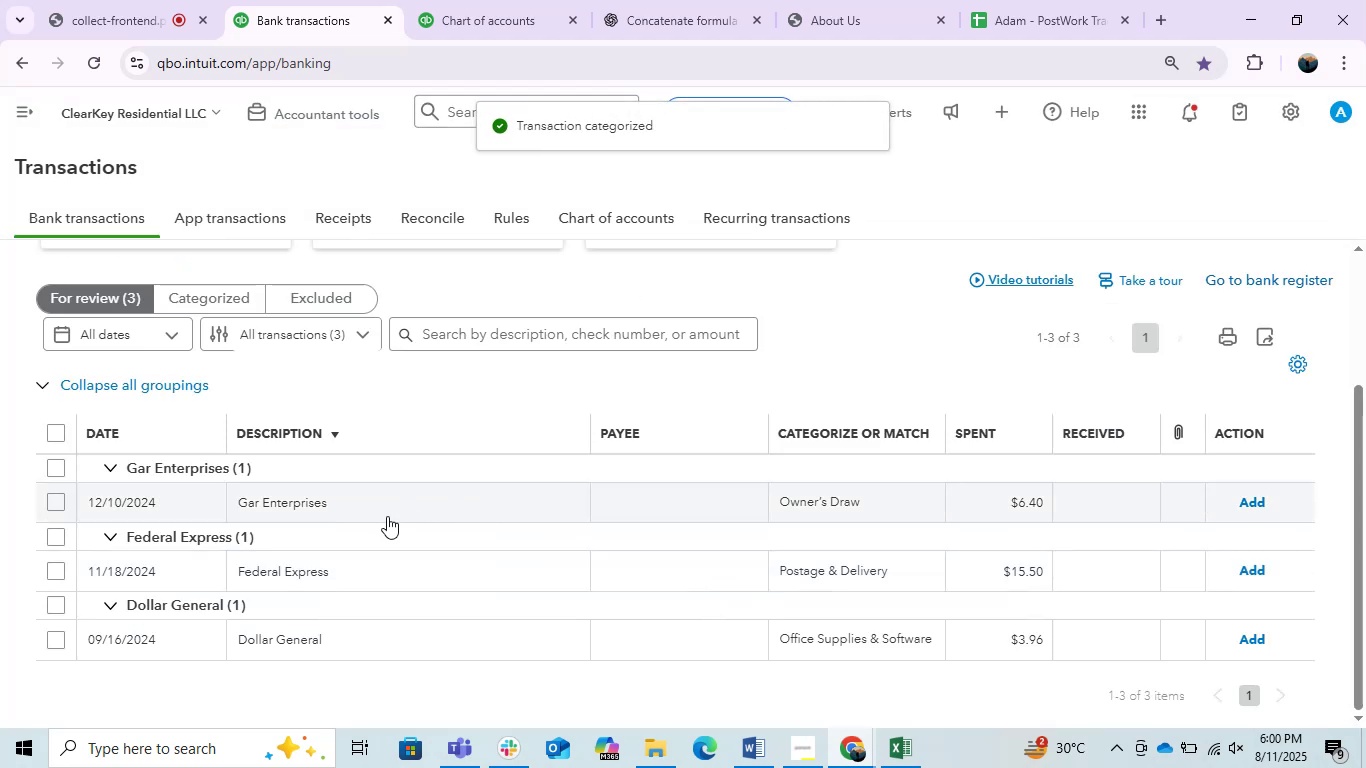 
left_click([355, 495])
 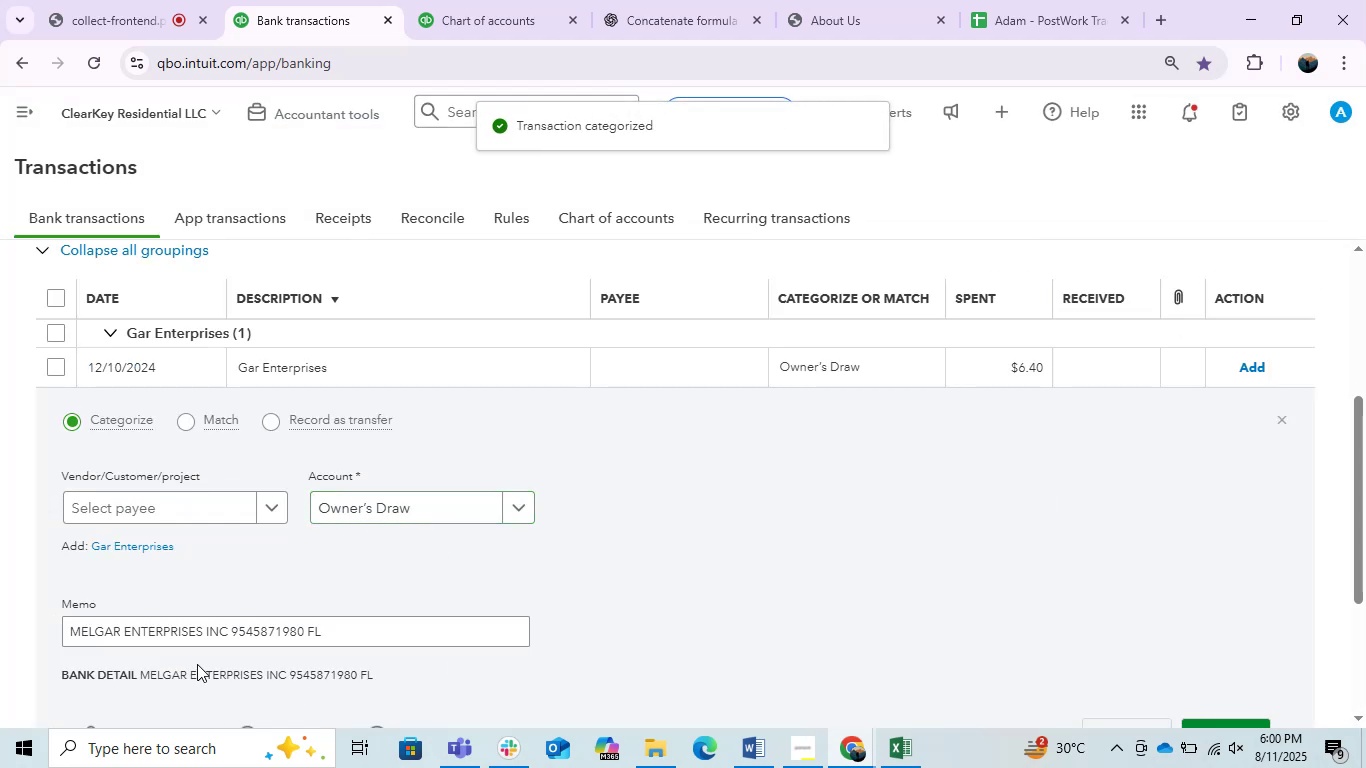 
double_click([291, 636])
 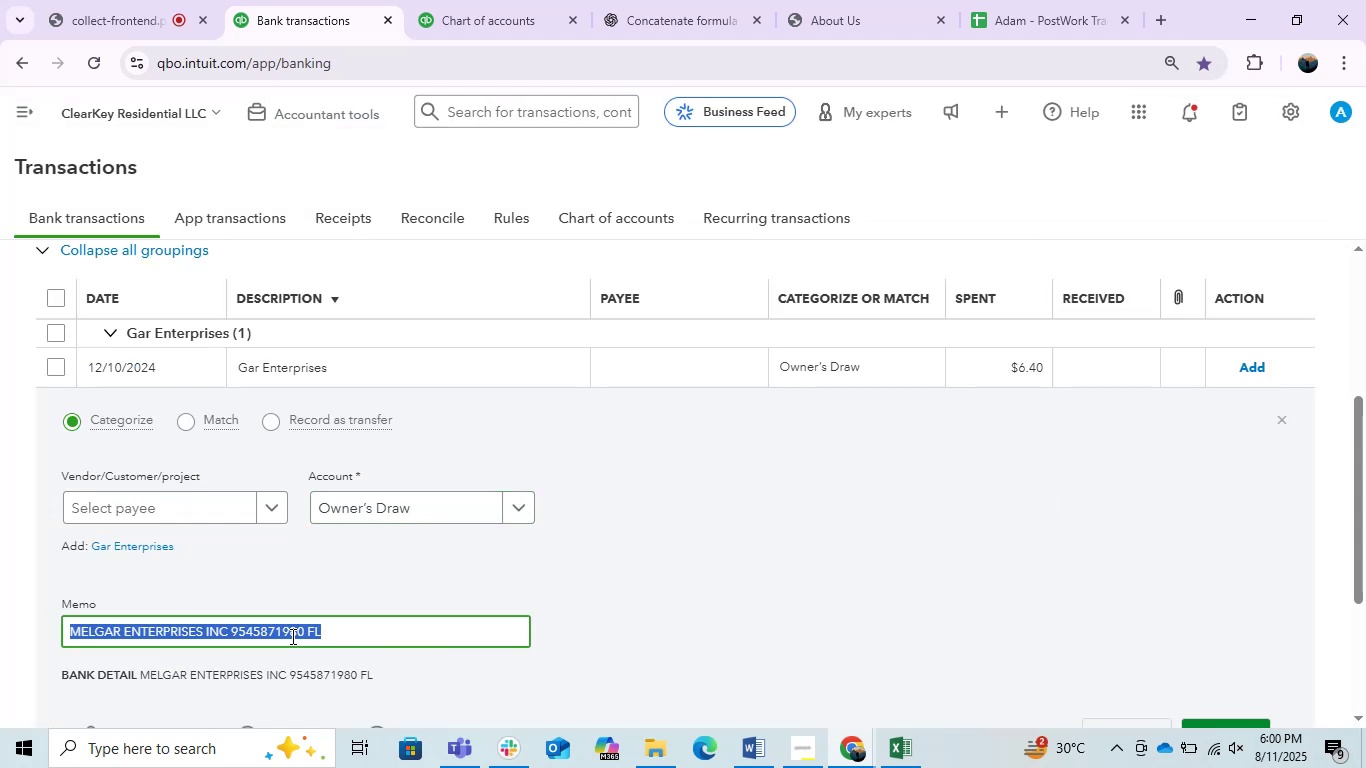 
triple_click([291, 636])
 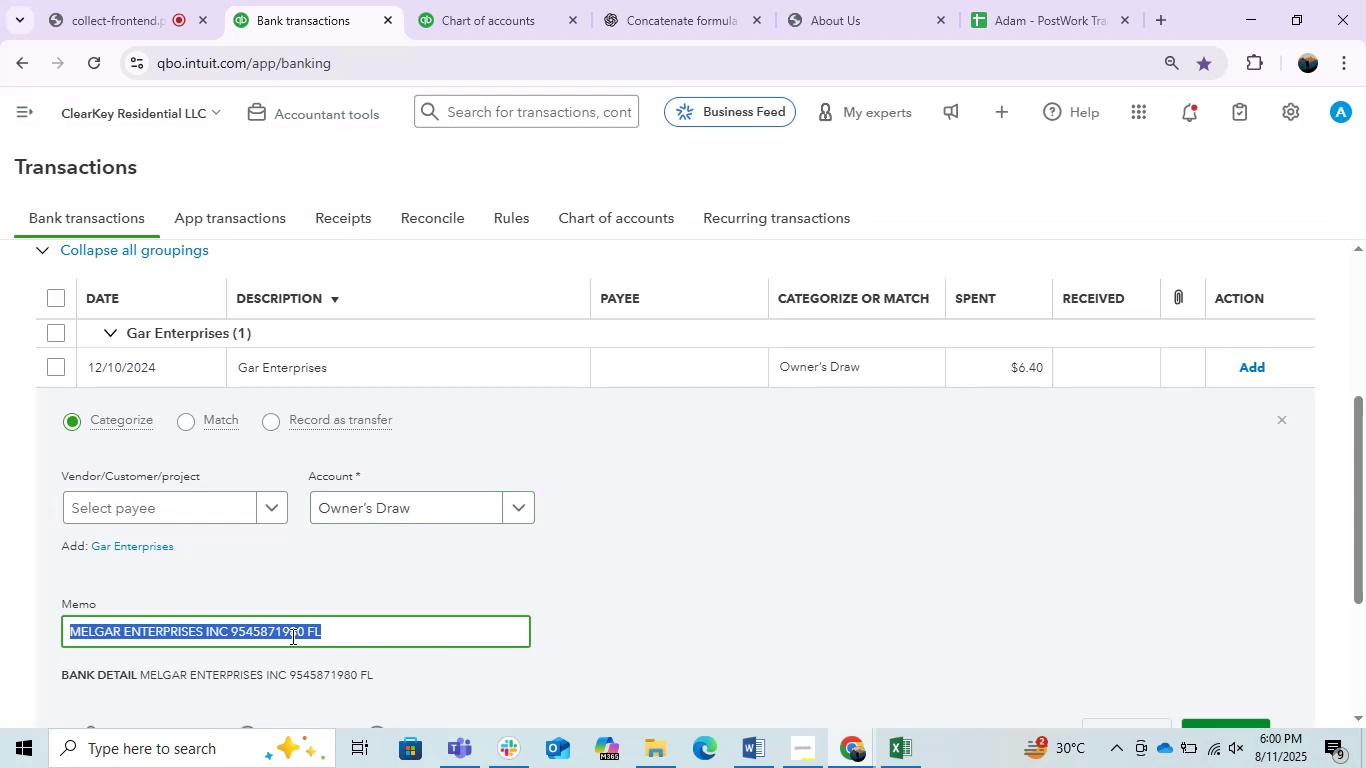 
key(Control+C)
 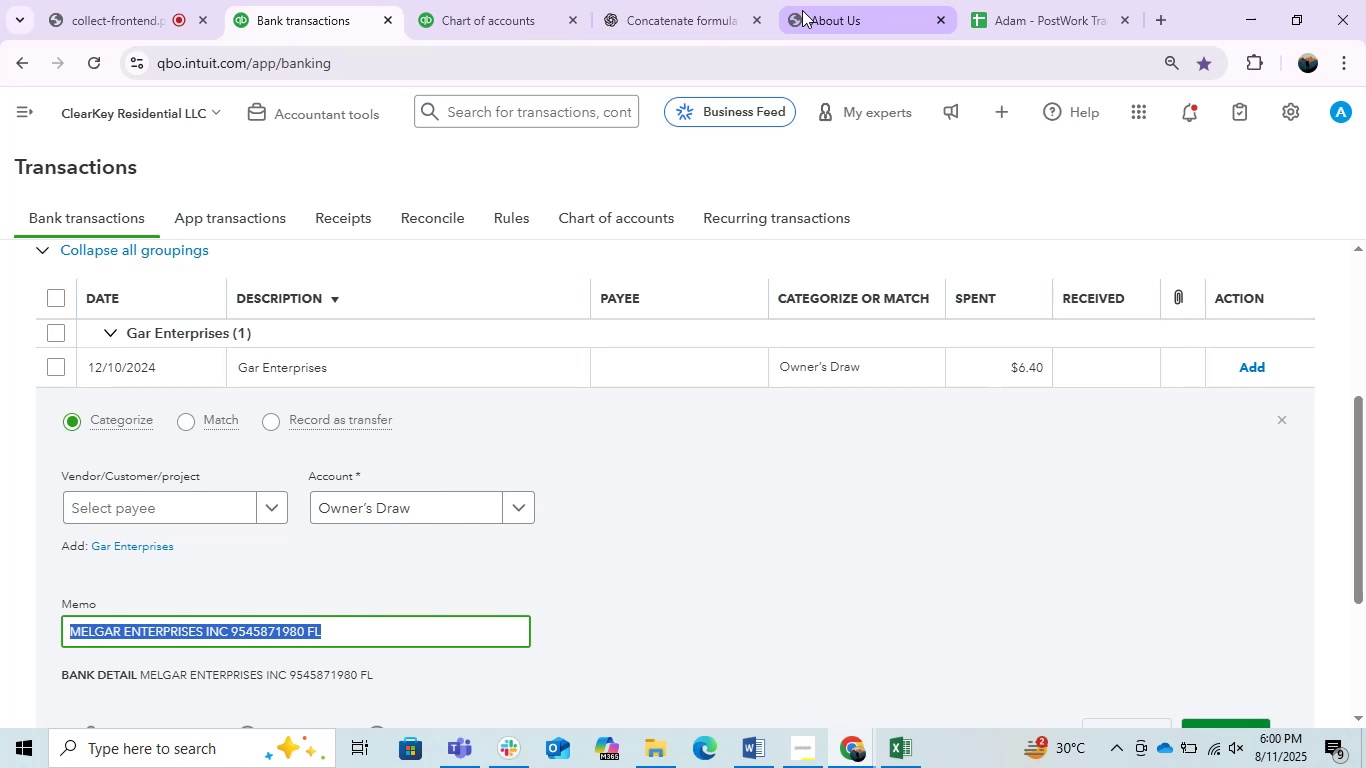 
left_click([726, 0])
 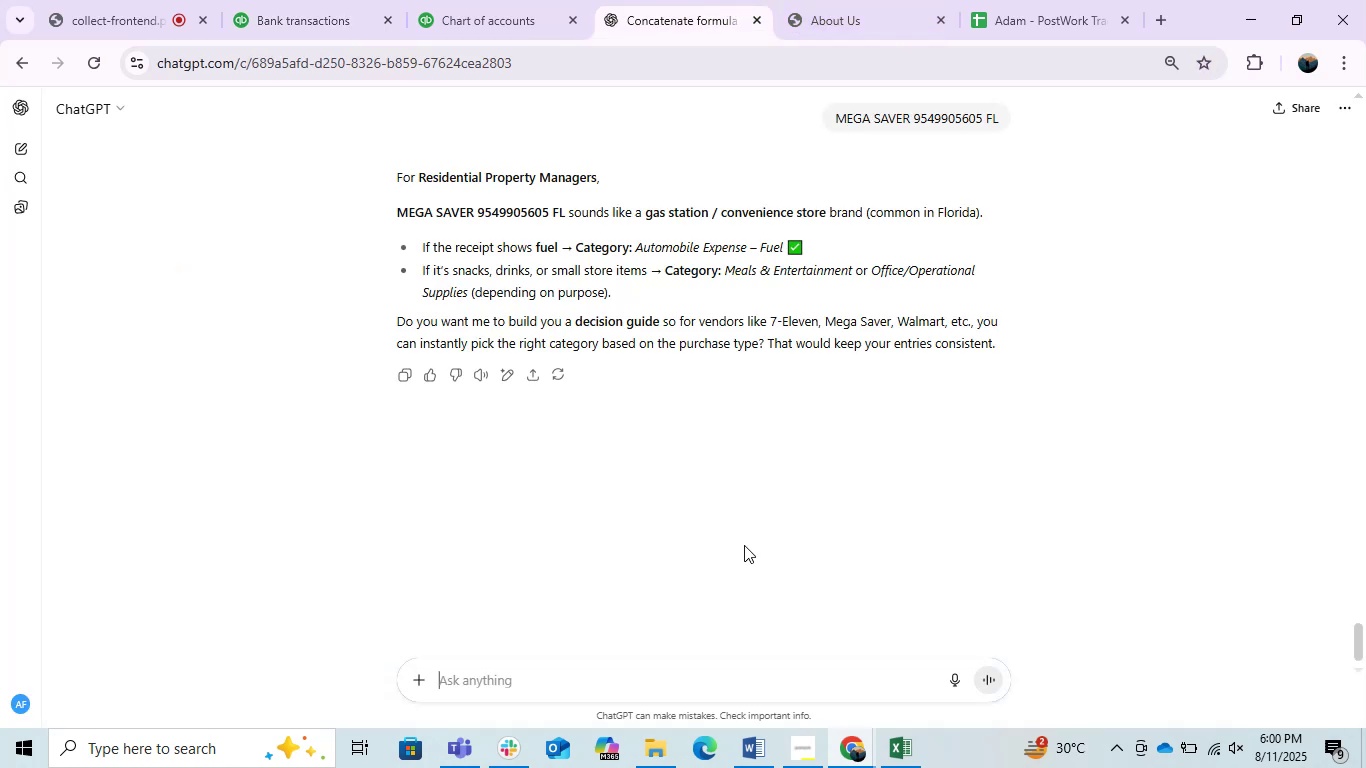 
key(Control+ControlLeft)
 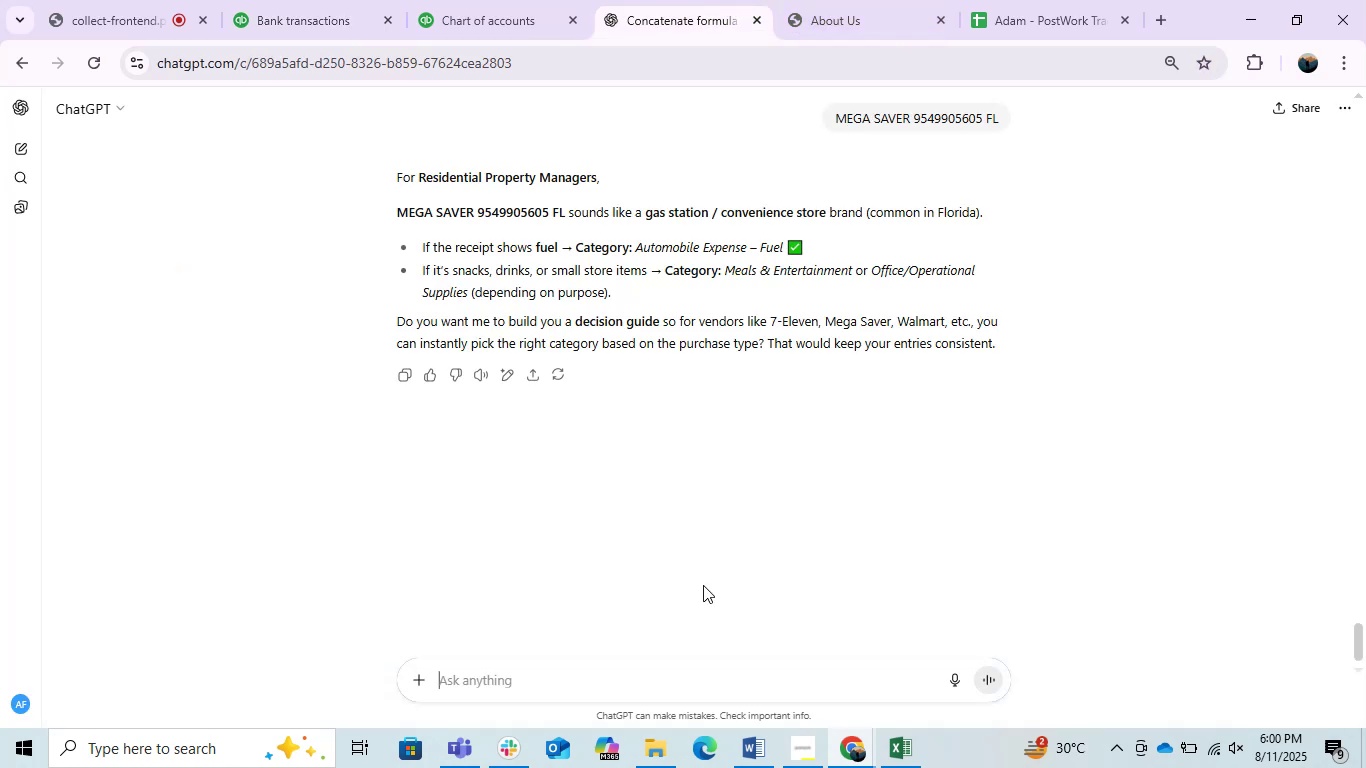 
key(Control+V)
 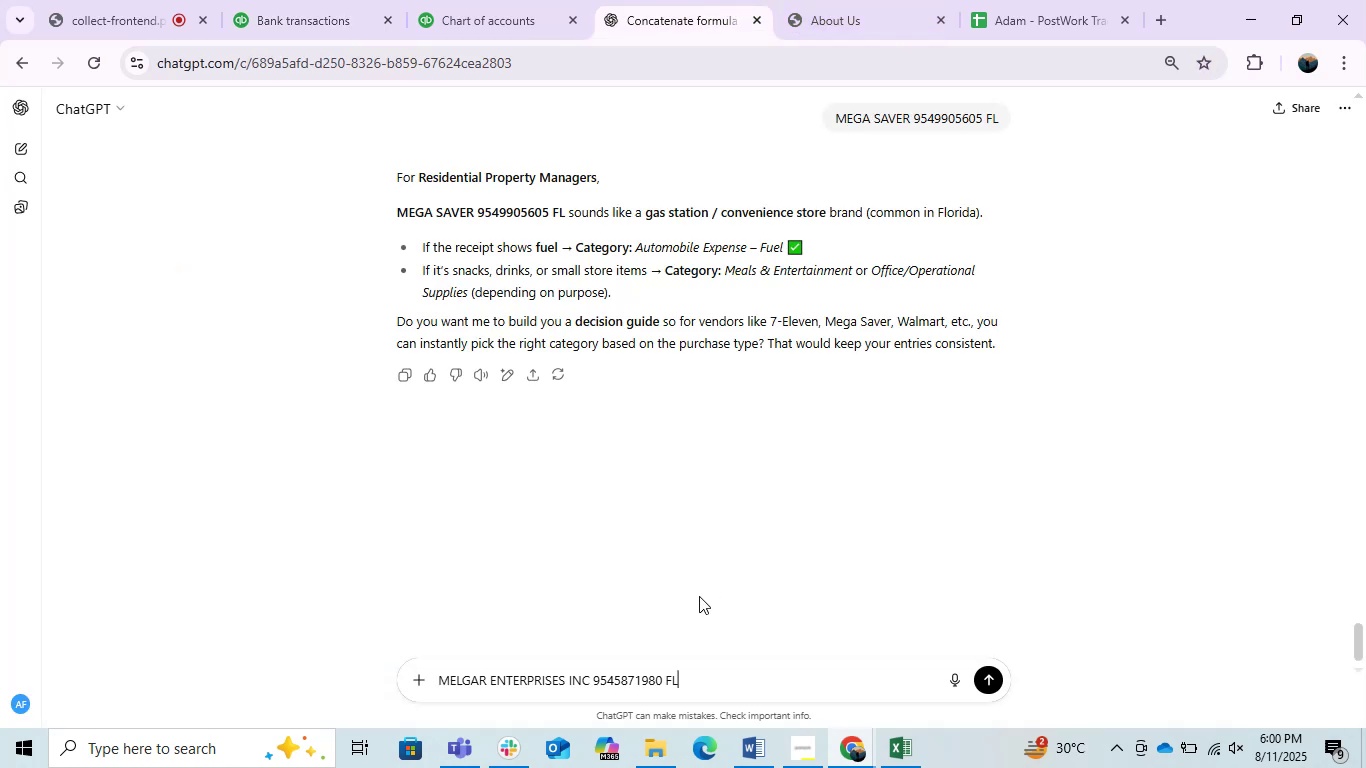 
key(Enter)
 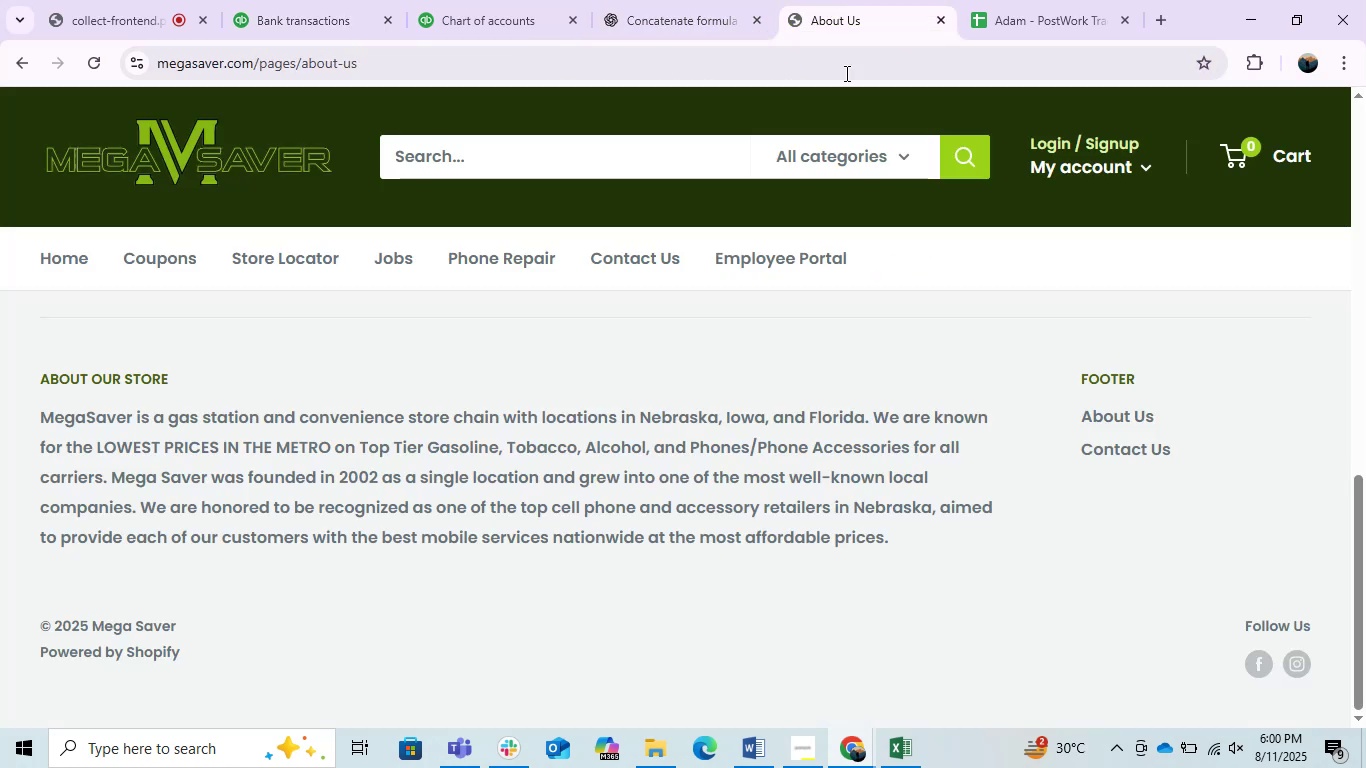 
double_click([828, 75])
 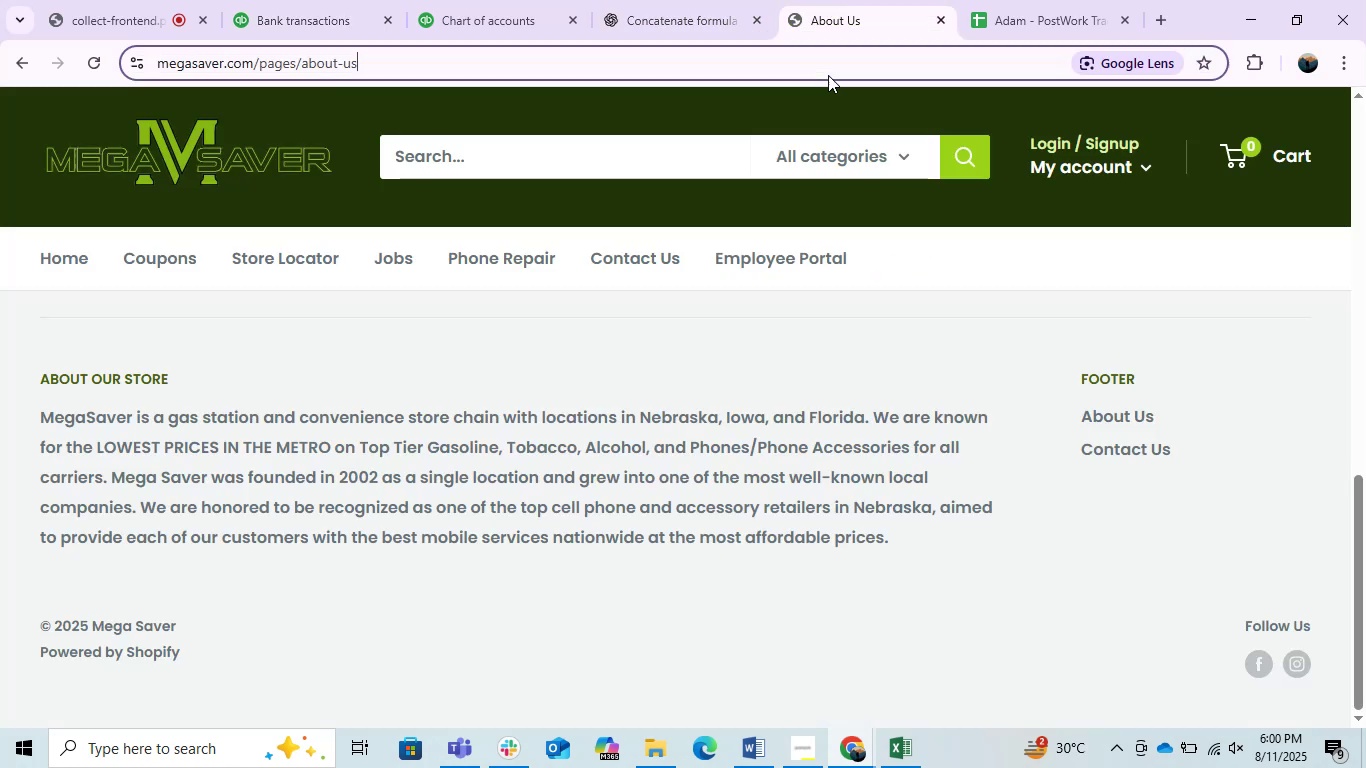 
key(Control+ControlLeft)
 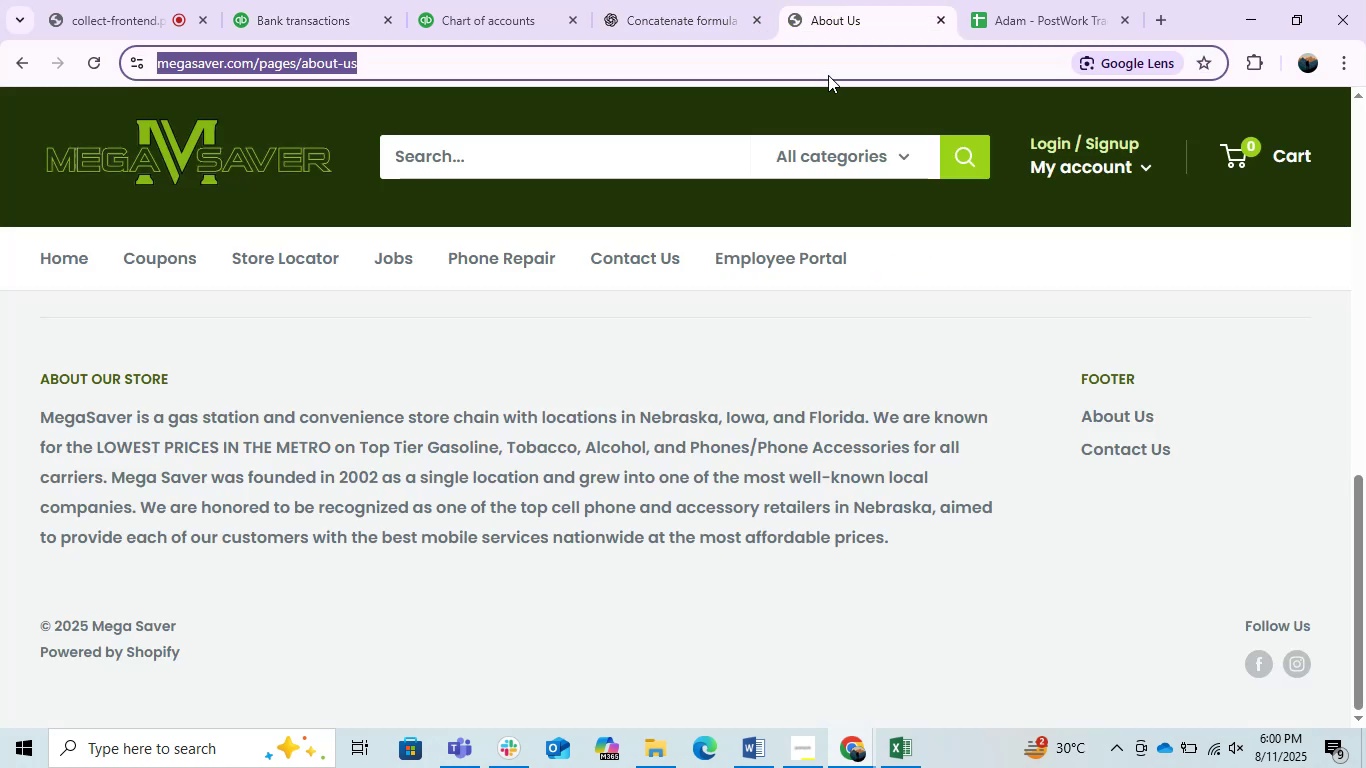 
key(Control+V)
 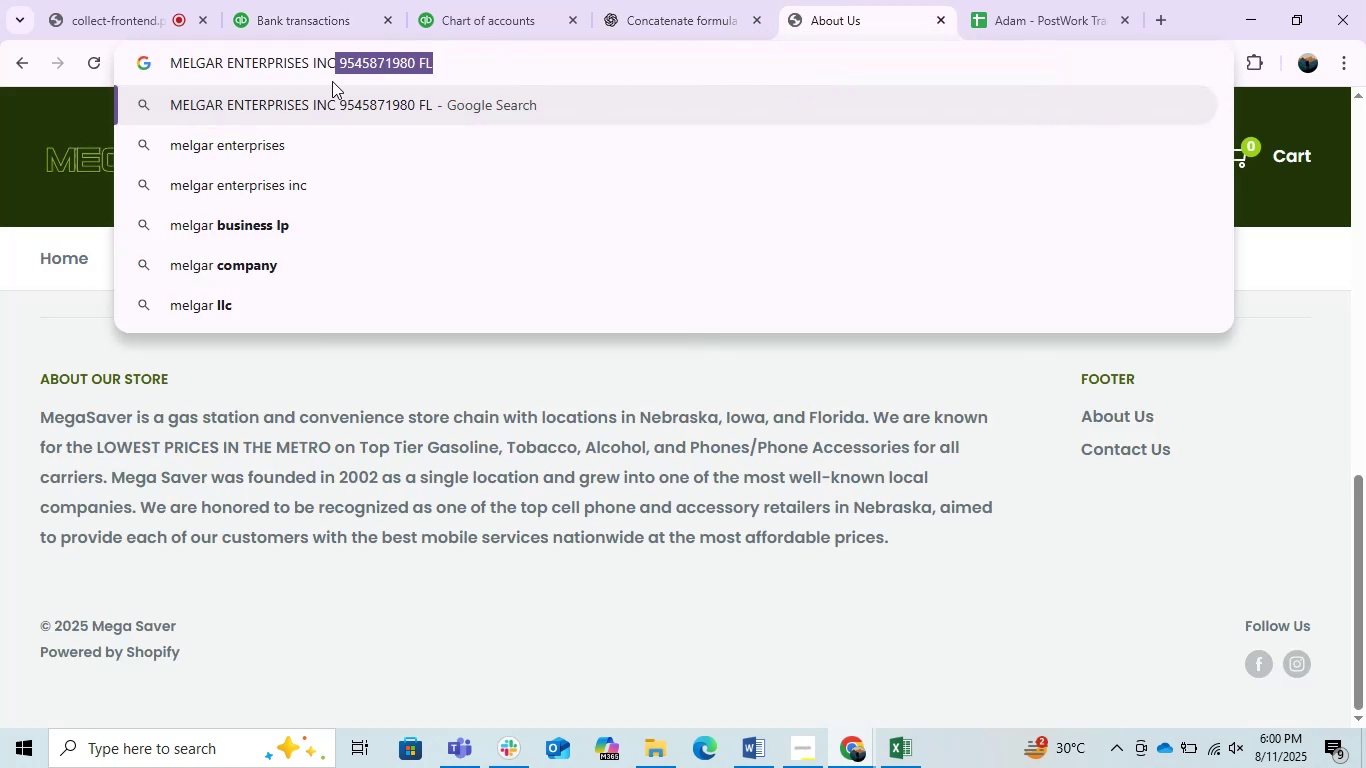 
key(Backspace)
 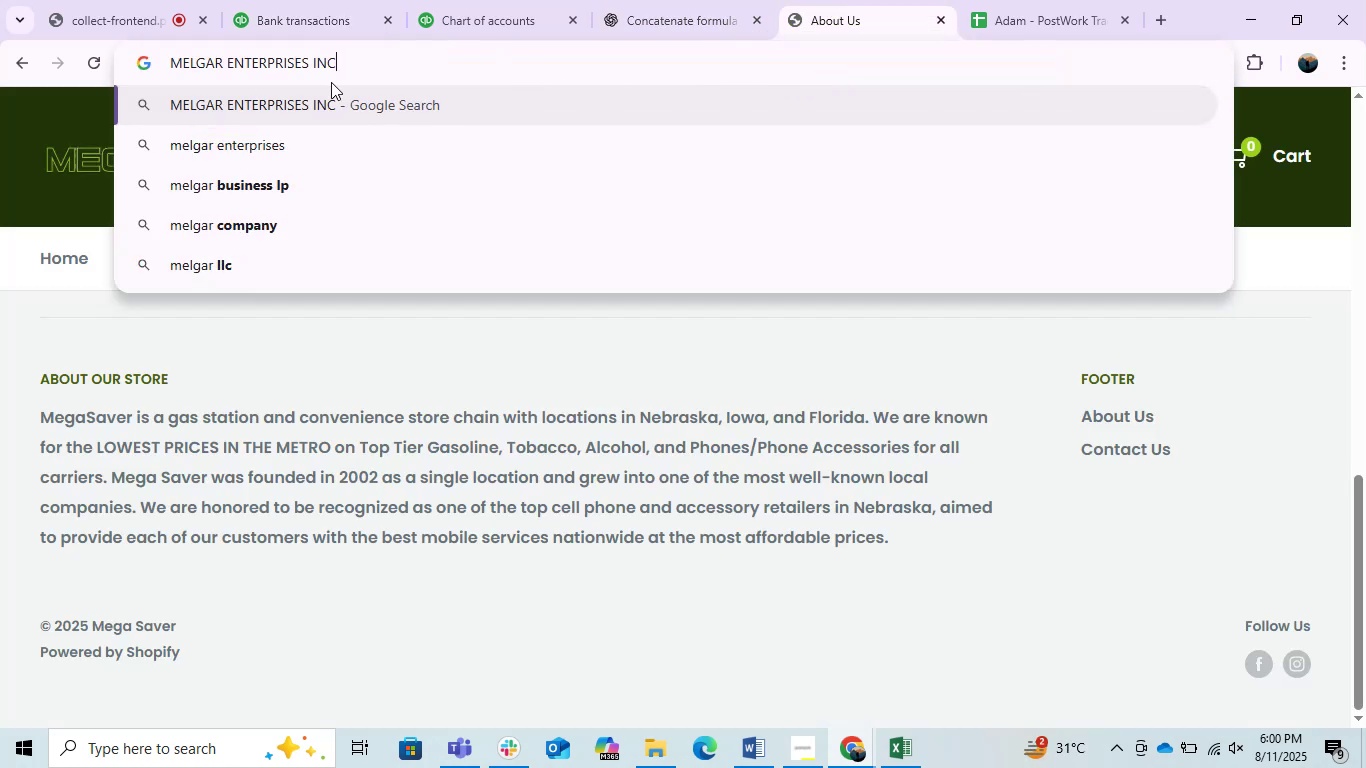 
key(Enter)
 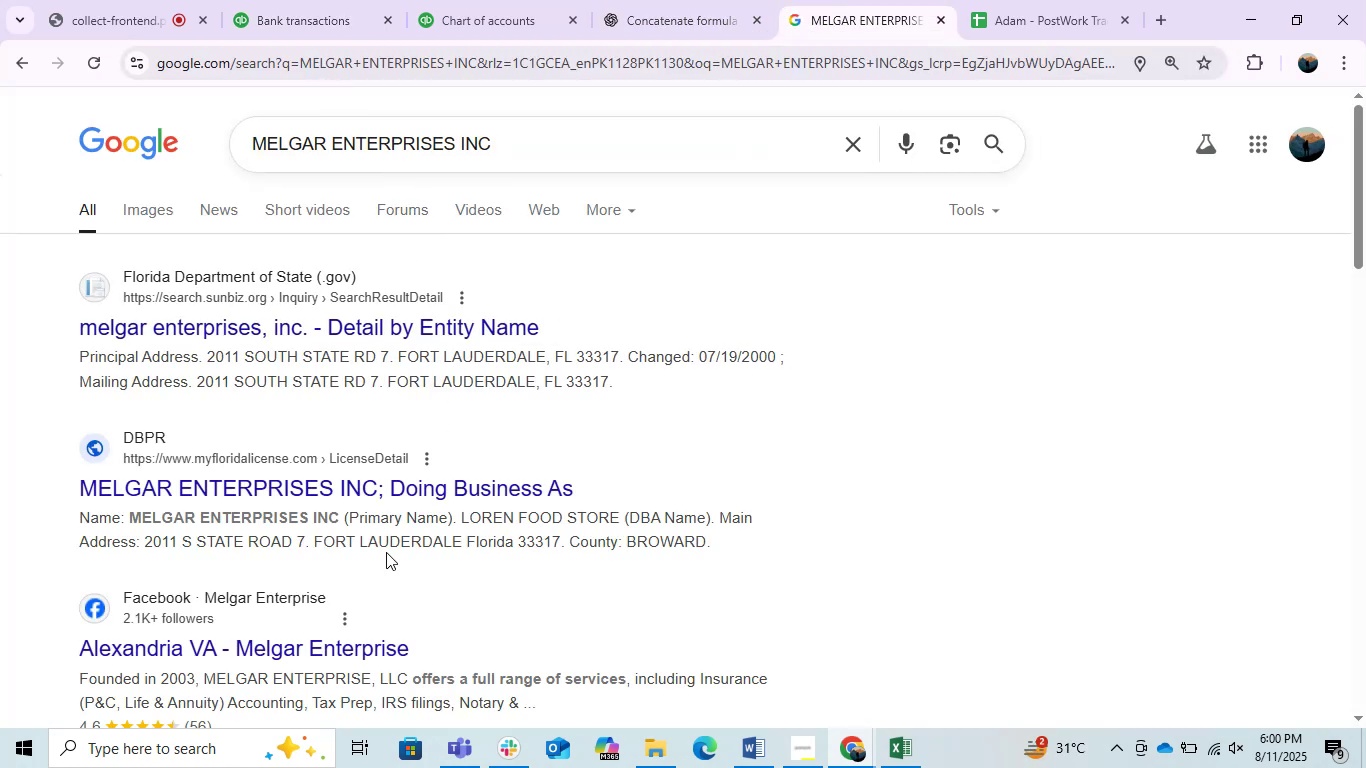 
scroll: coordinate [386, 552], scroll_direction: down, amount: 1.0
 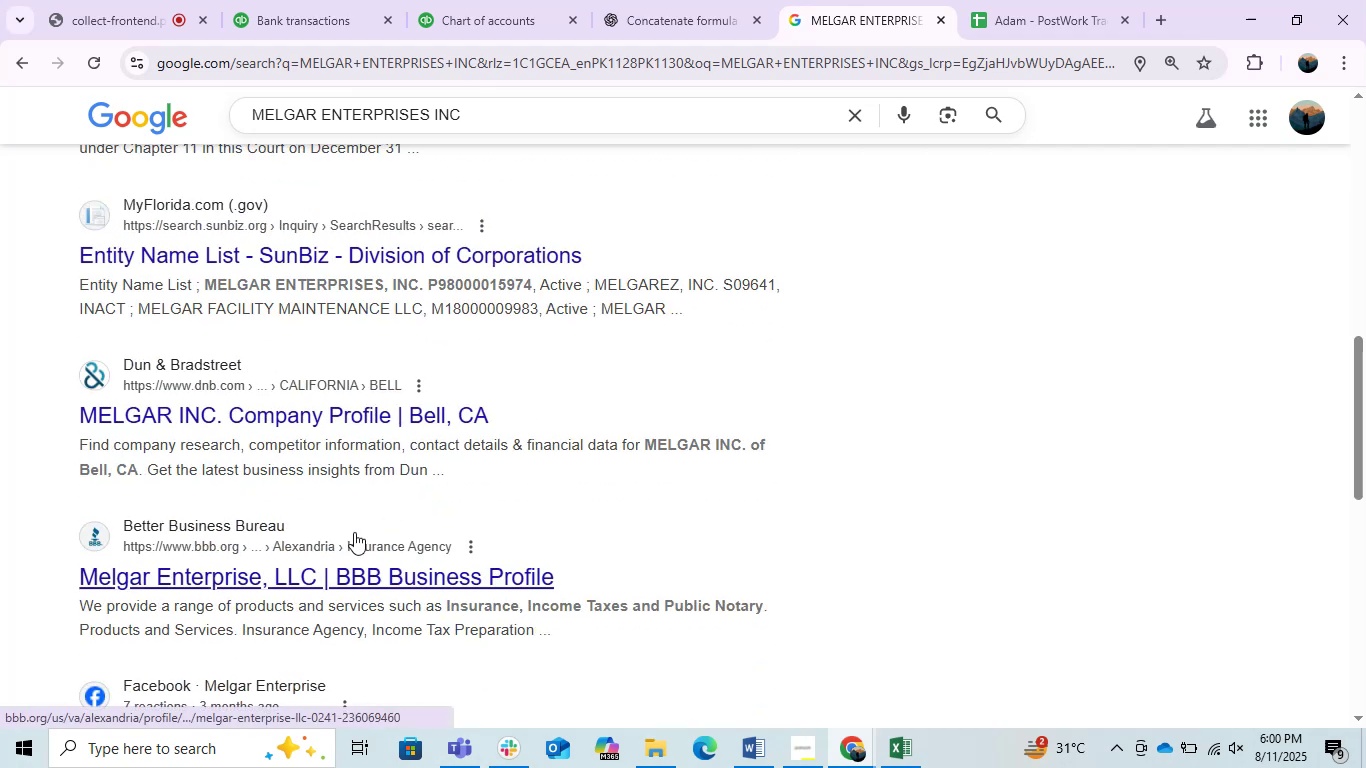 
scroll: coordinate [354, 531], scroll_direction: up, amount: 6.0
 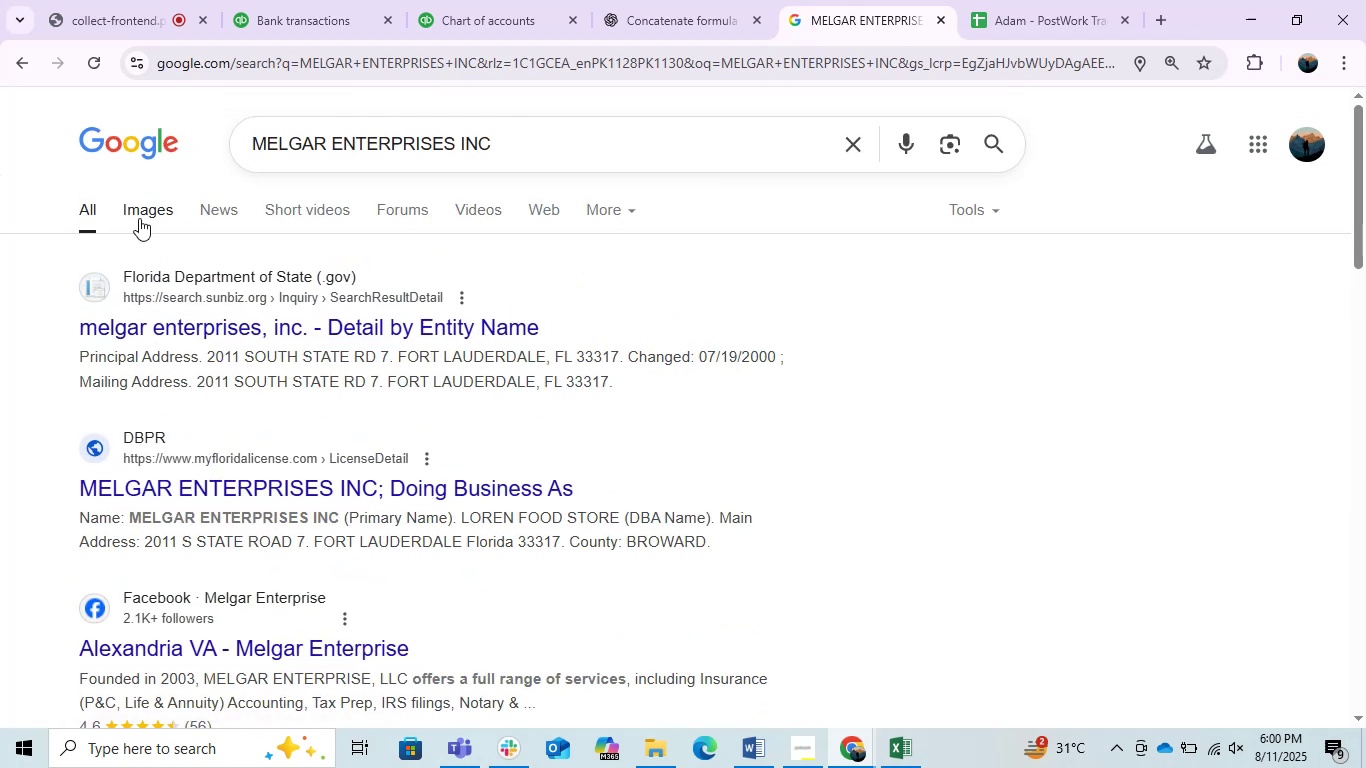 
left_click([148, 215])
 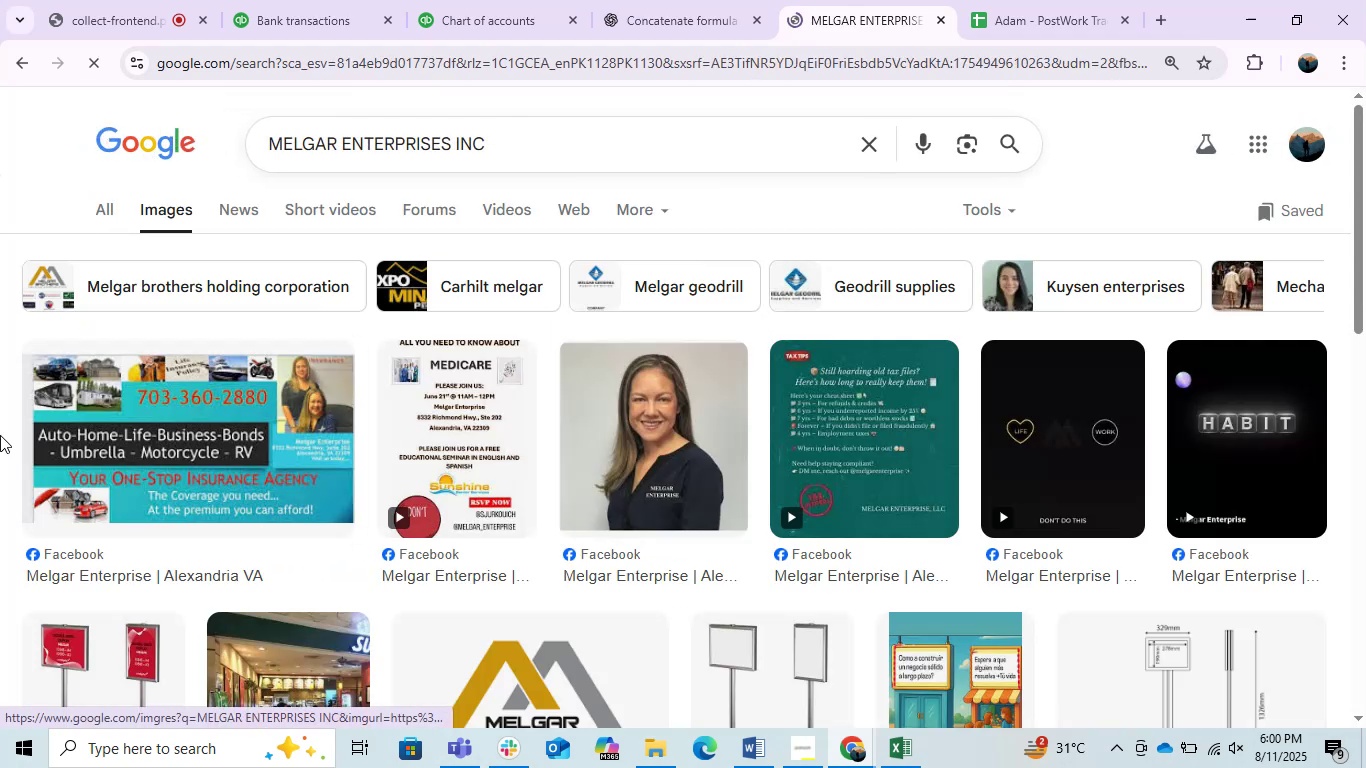 
left_click([109, 213])
 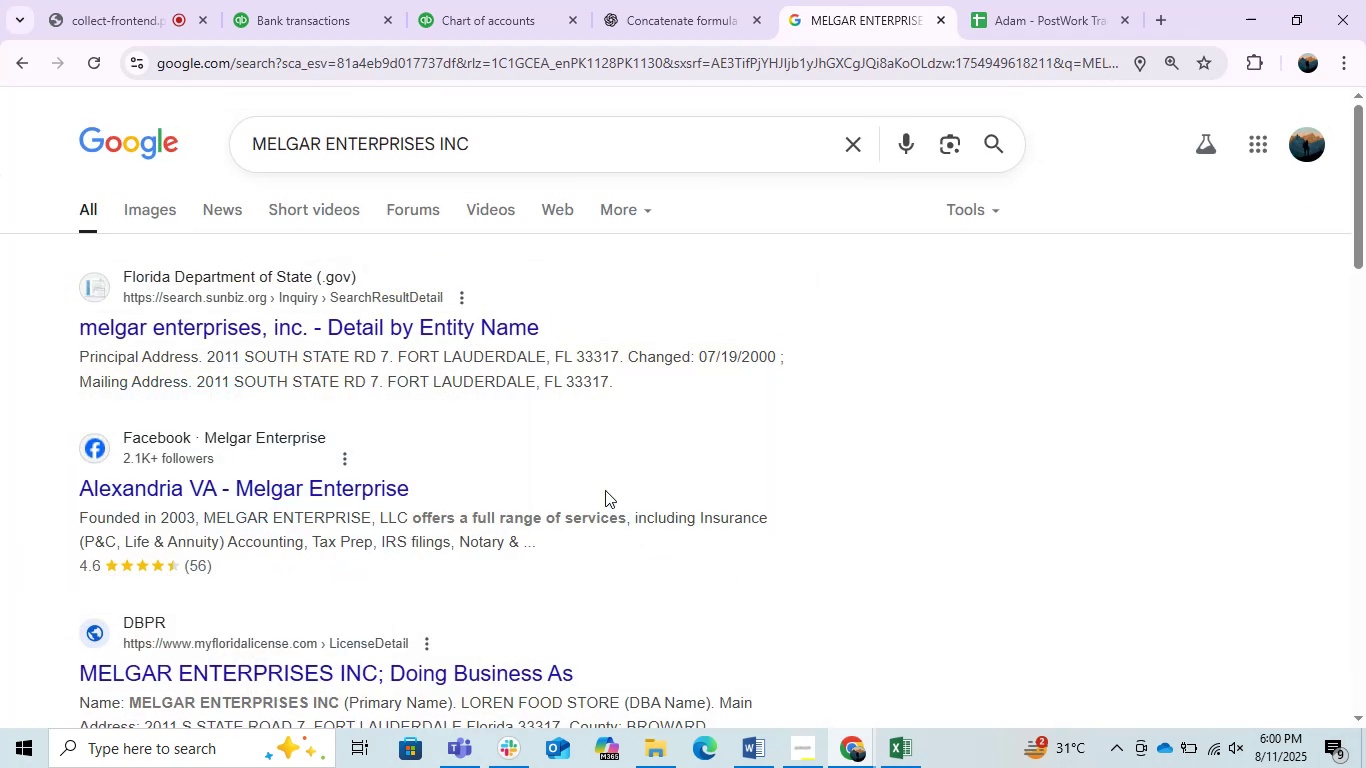 
wait(8.74)
 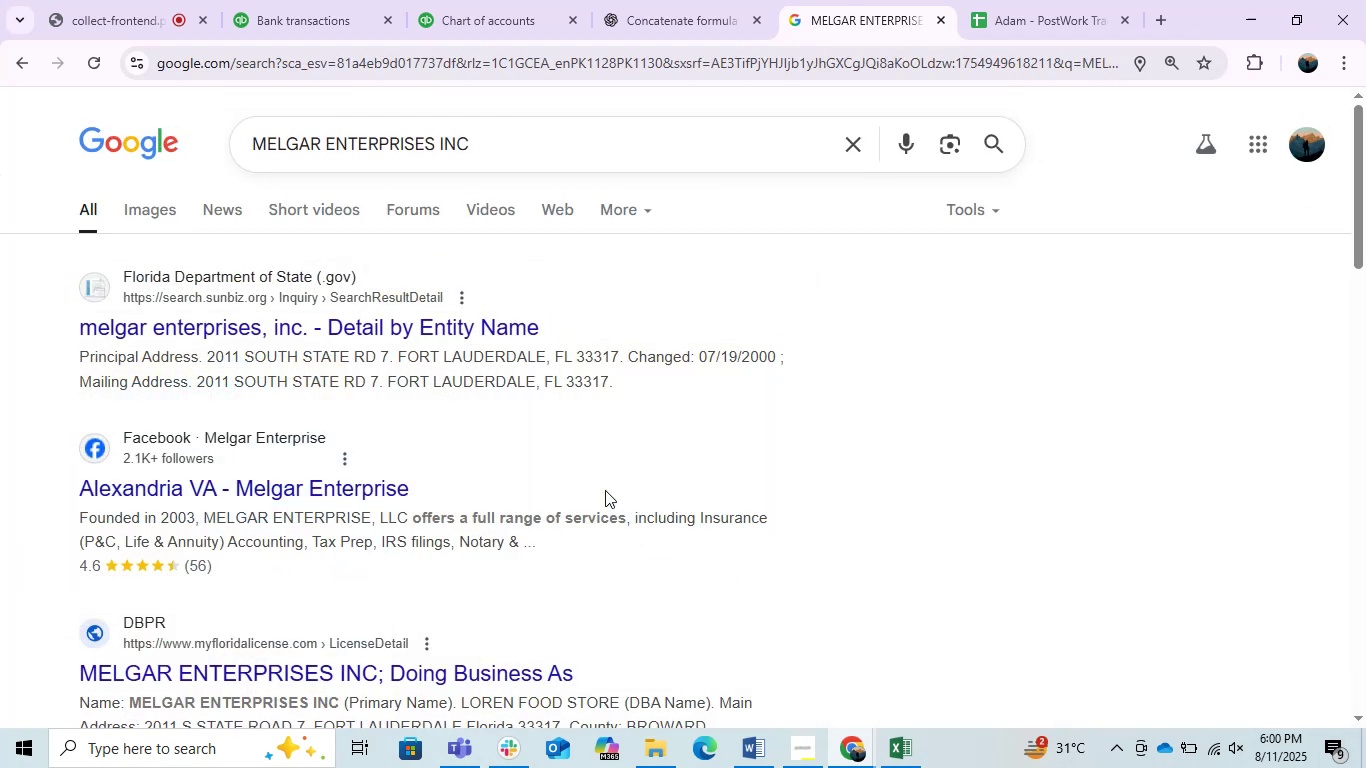 
scroll: coordinate [605, 490], scroll_direction: down, amount: 1.0
 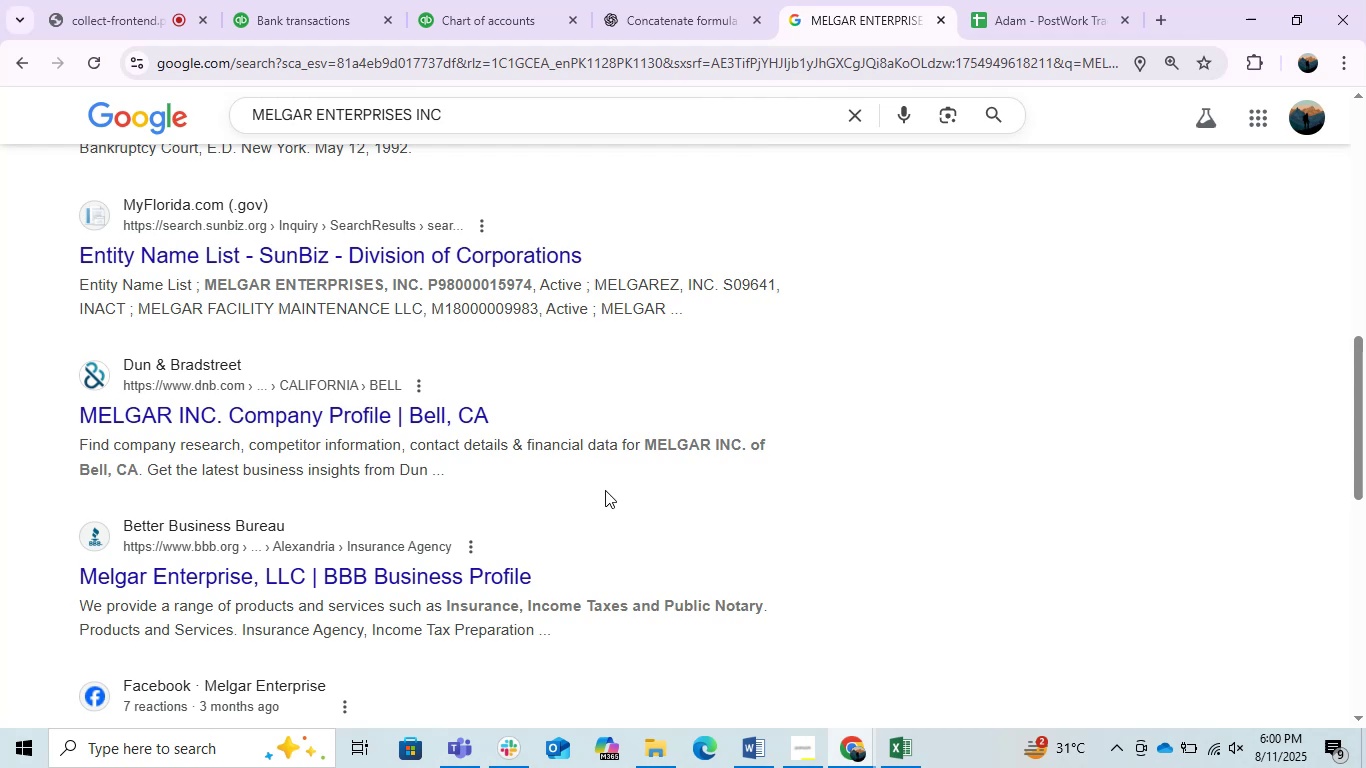 
wait(12.66)
 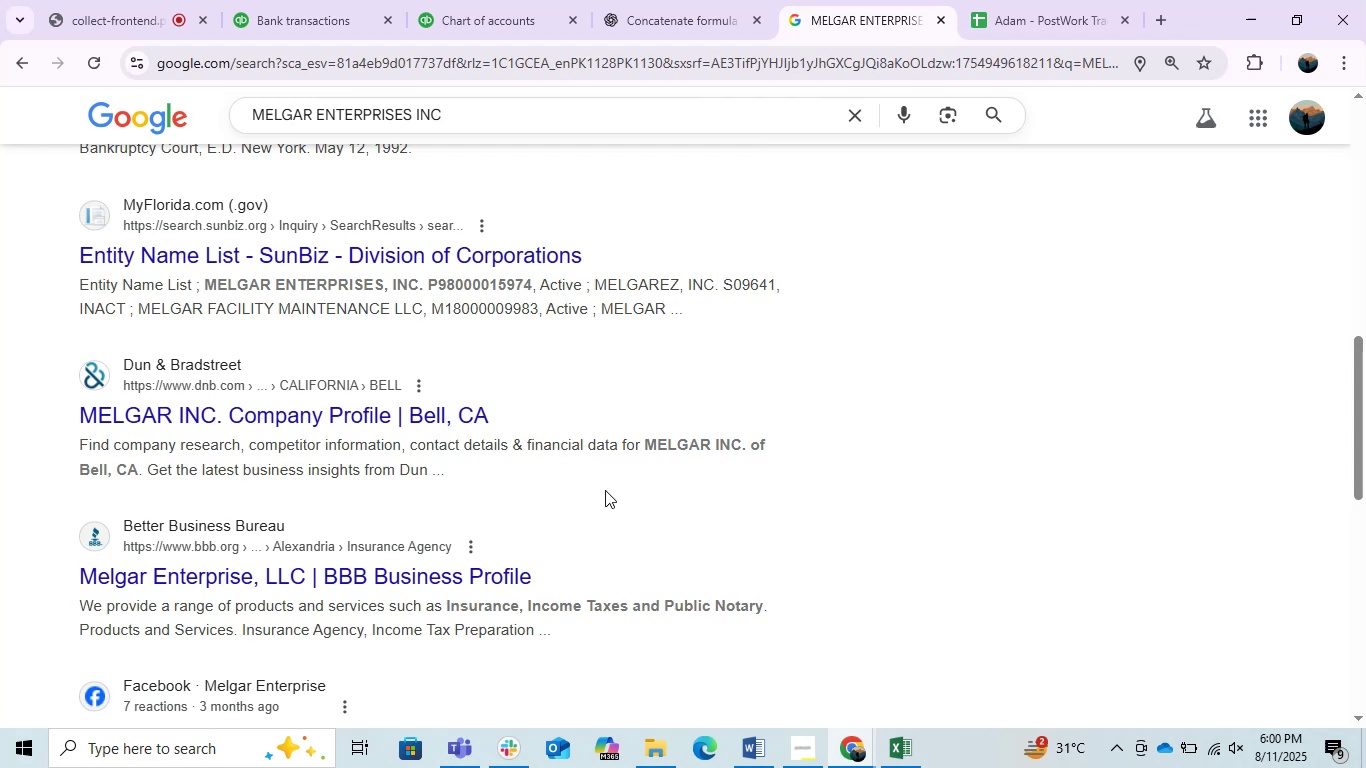 
scroll: coordinate [600, 479], scroll_direction: down, amount: 3.0
 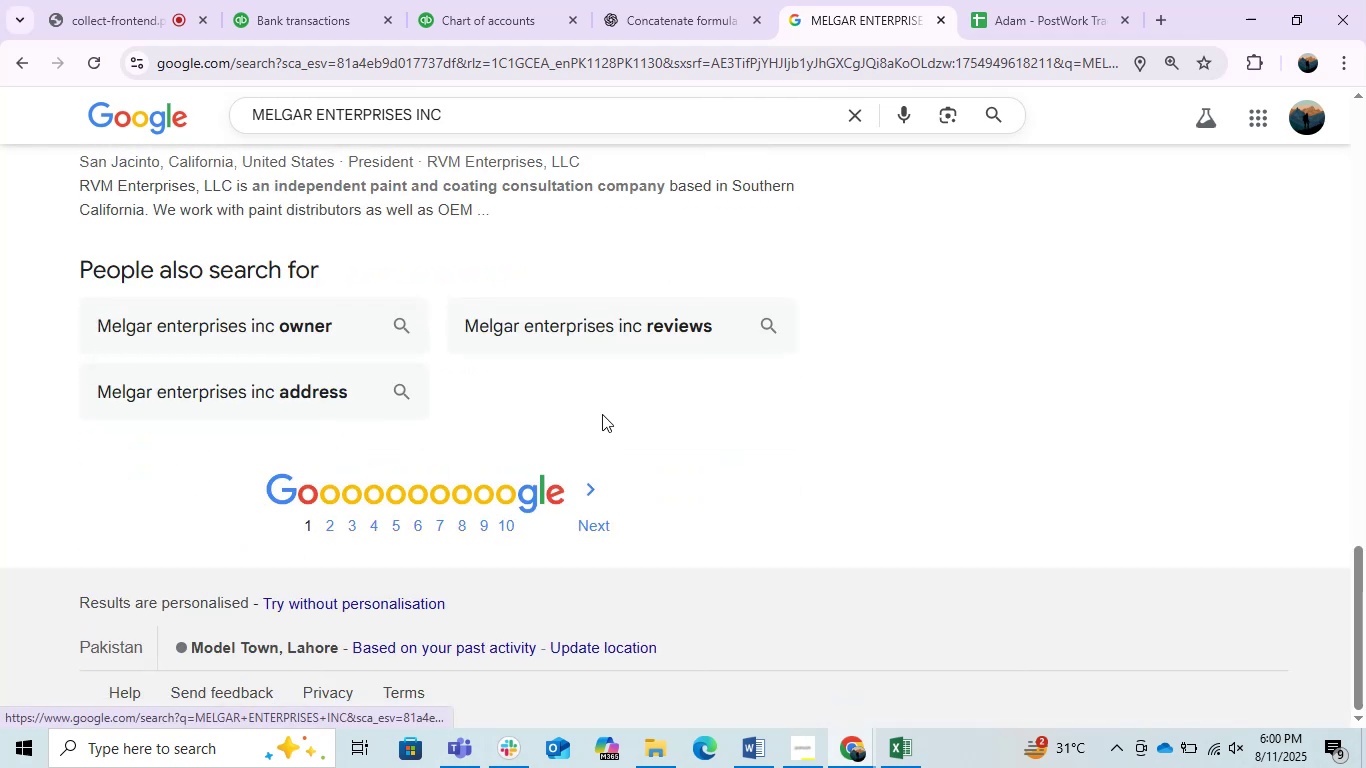 
left_click([116, 0])
 